 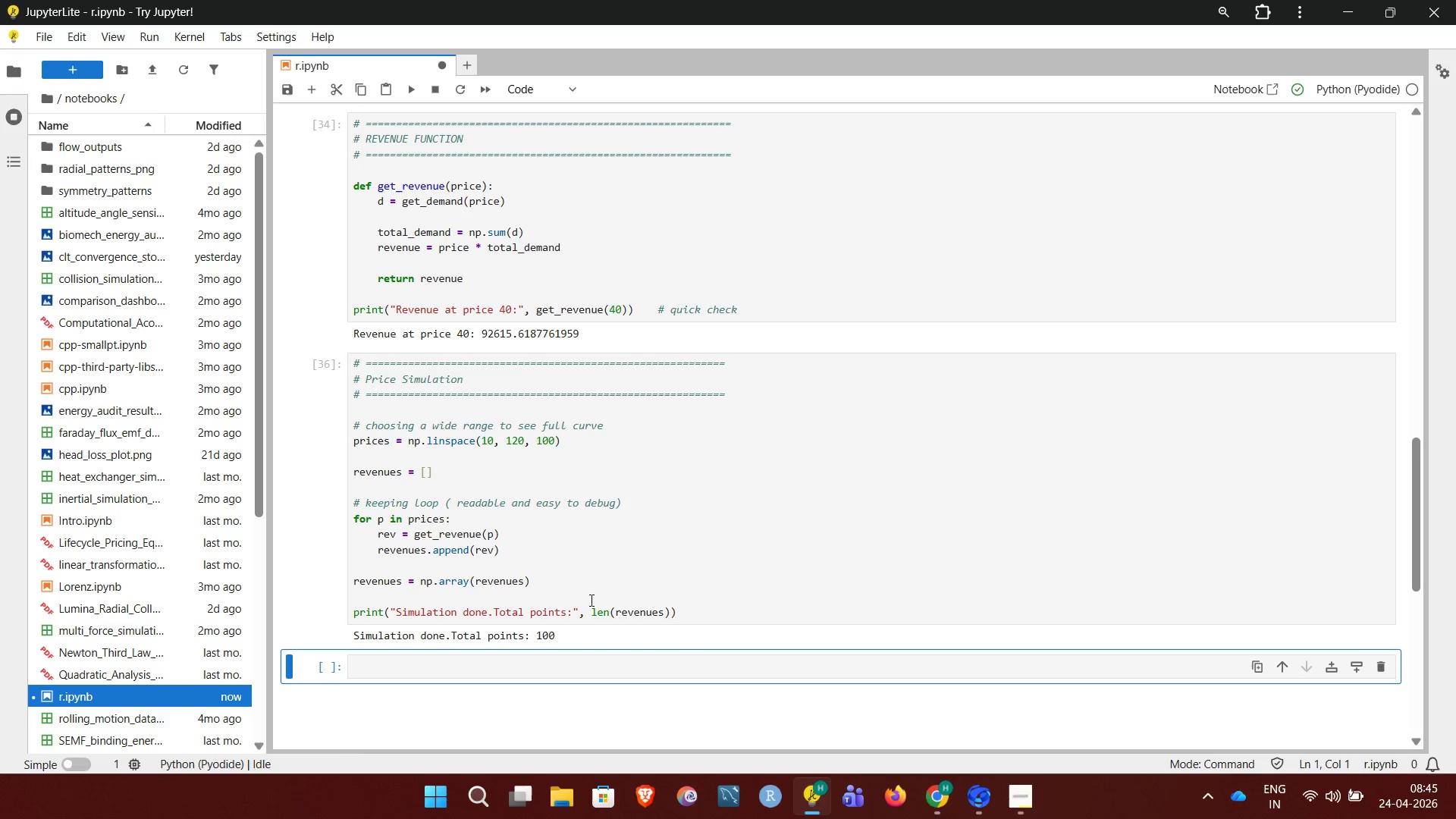 
left_click([560, 634])
 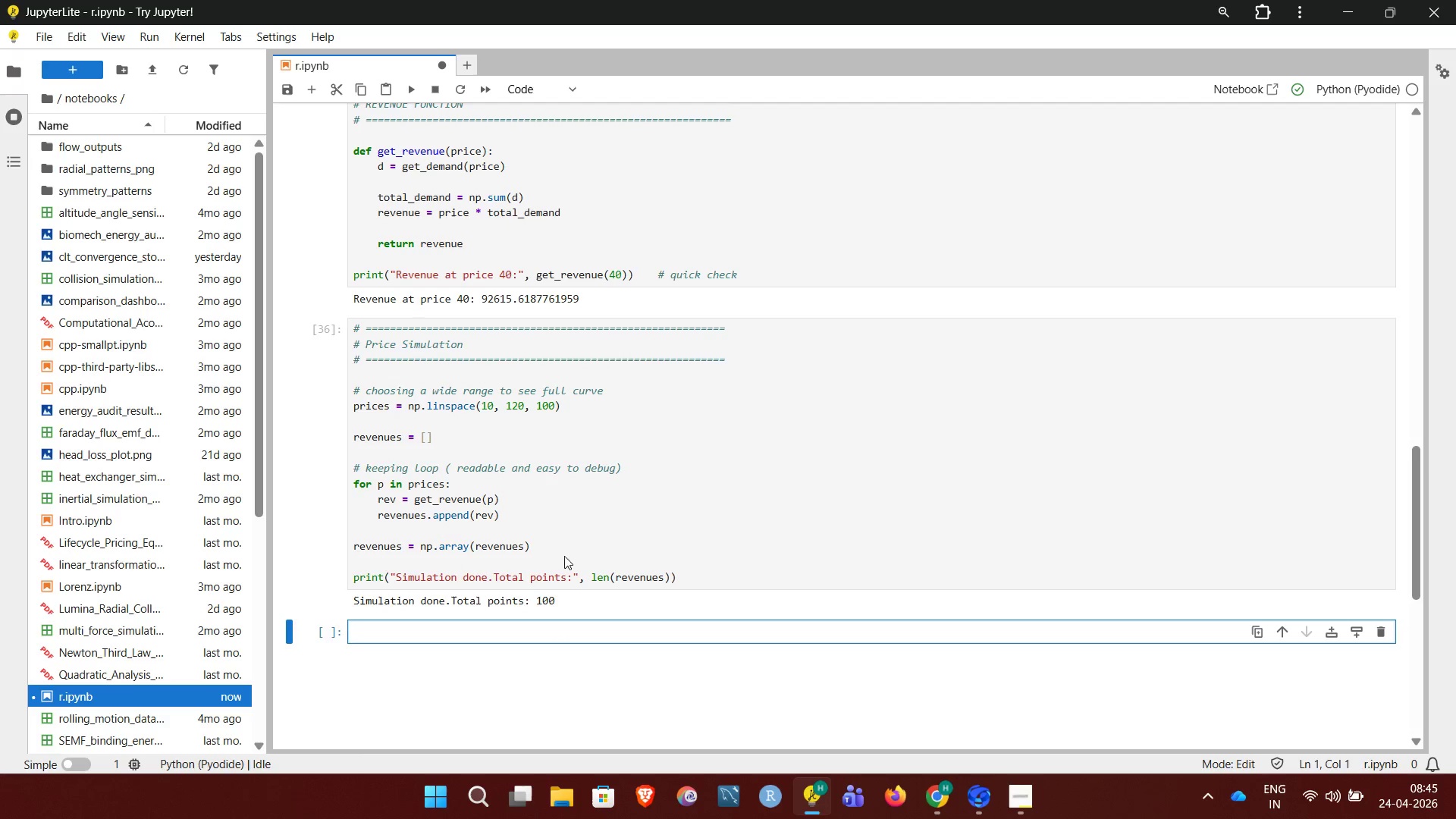 
left_click([574, 90])
 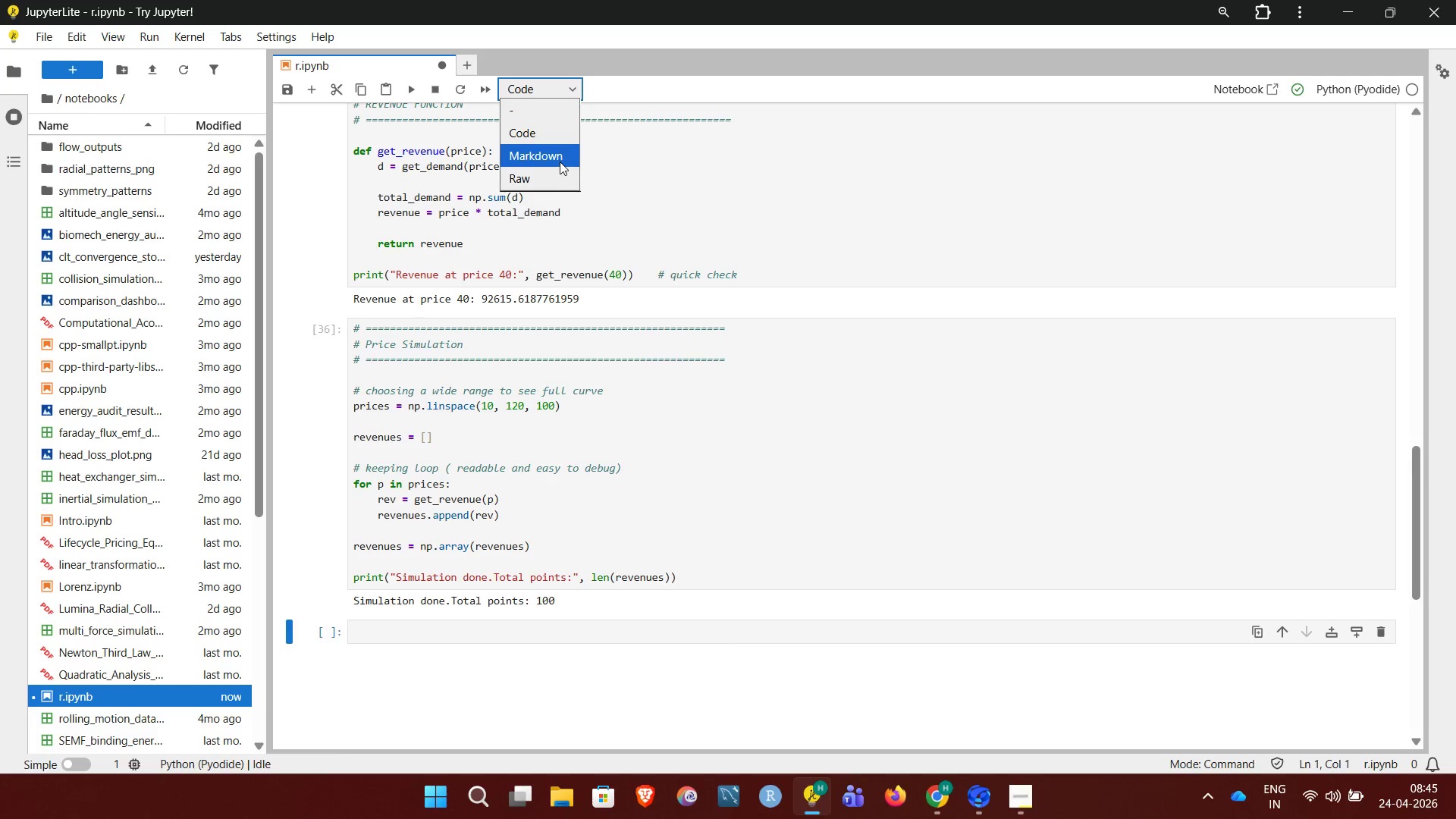 
left_click([557, 158])
 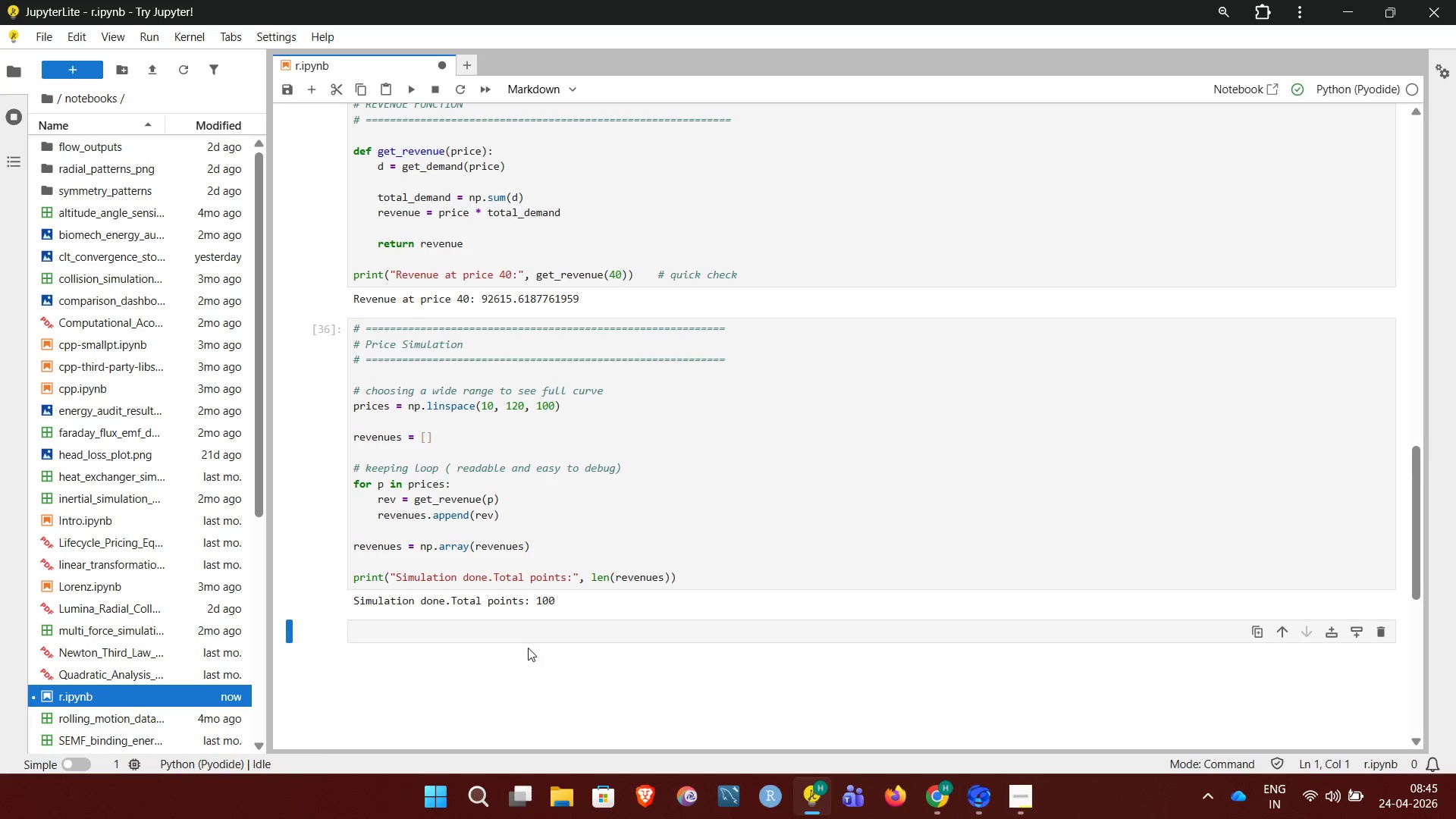 
left_click([513, 631])
 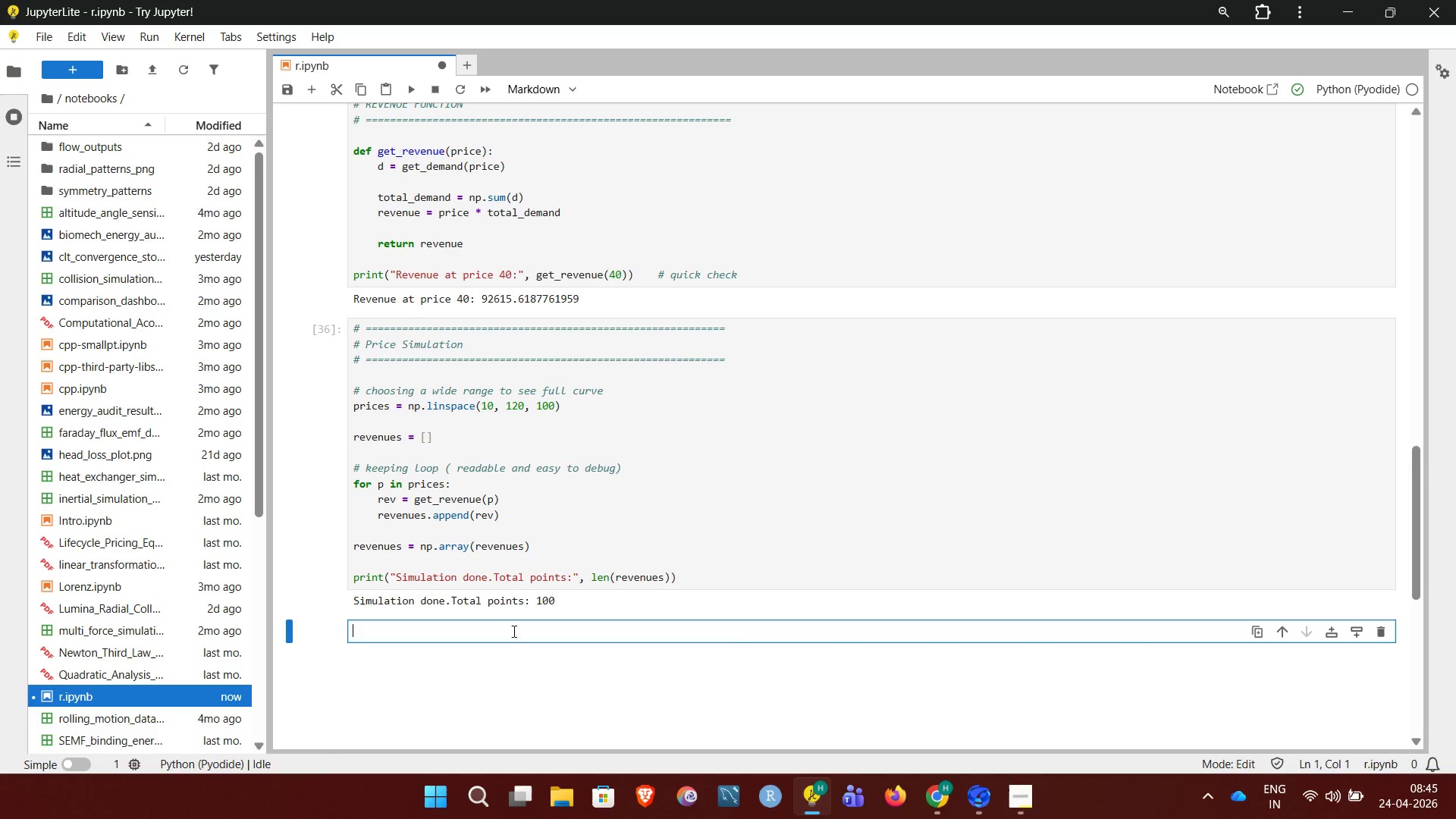 
type(## Optimization Logic)
 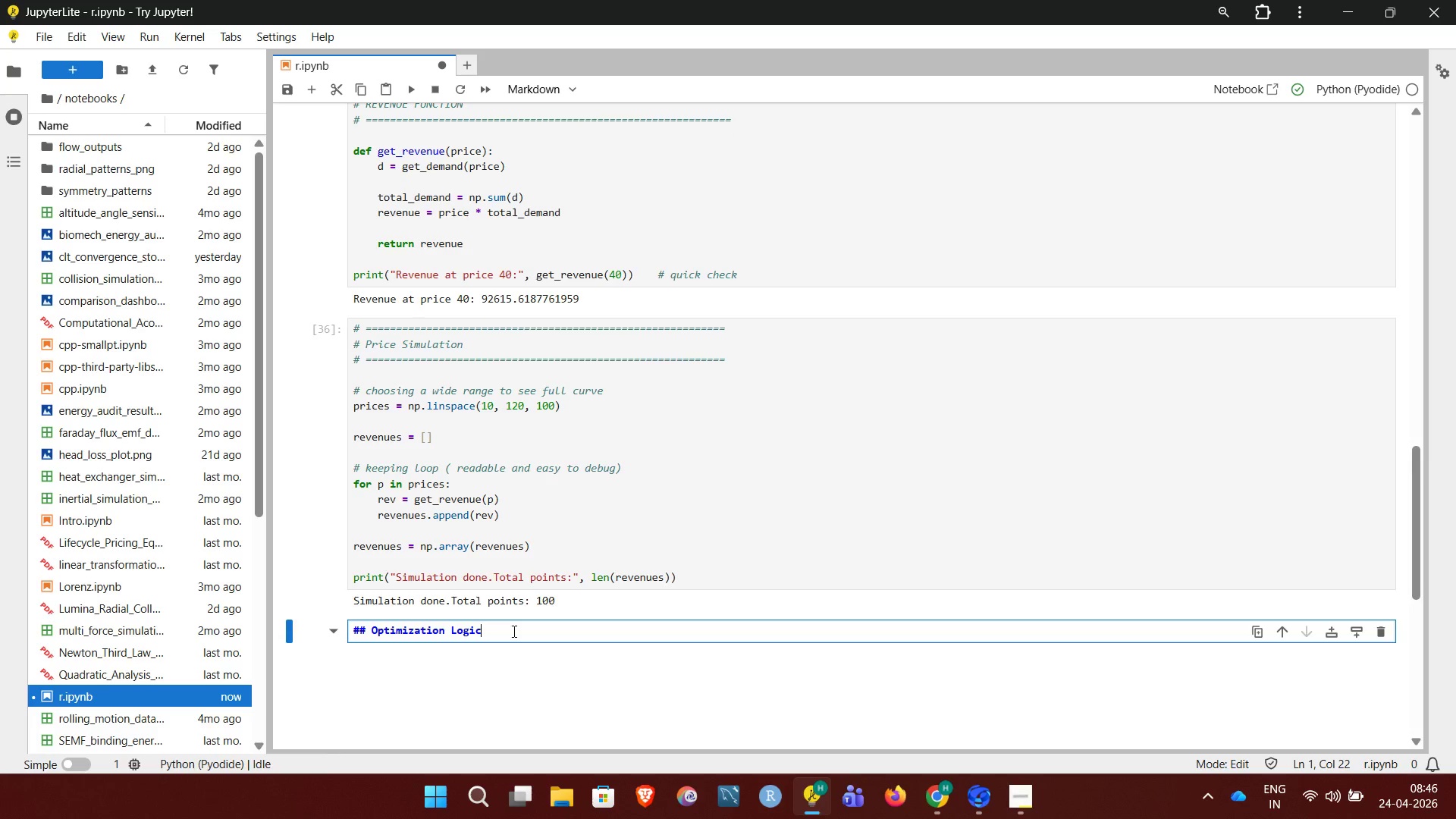 
key(Enter)
 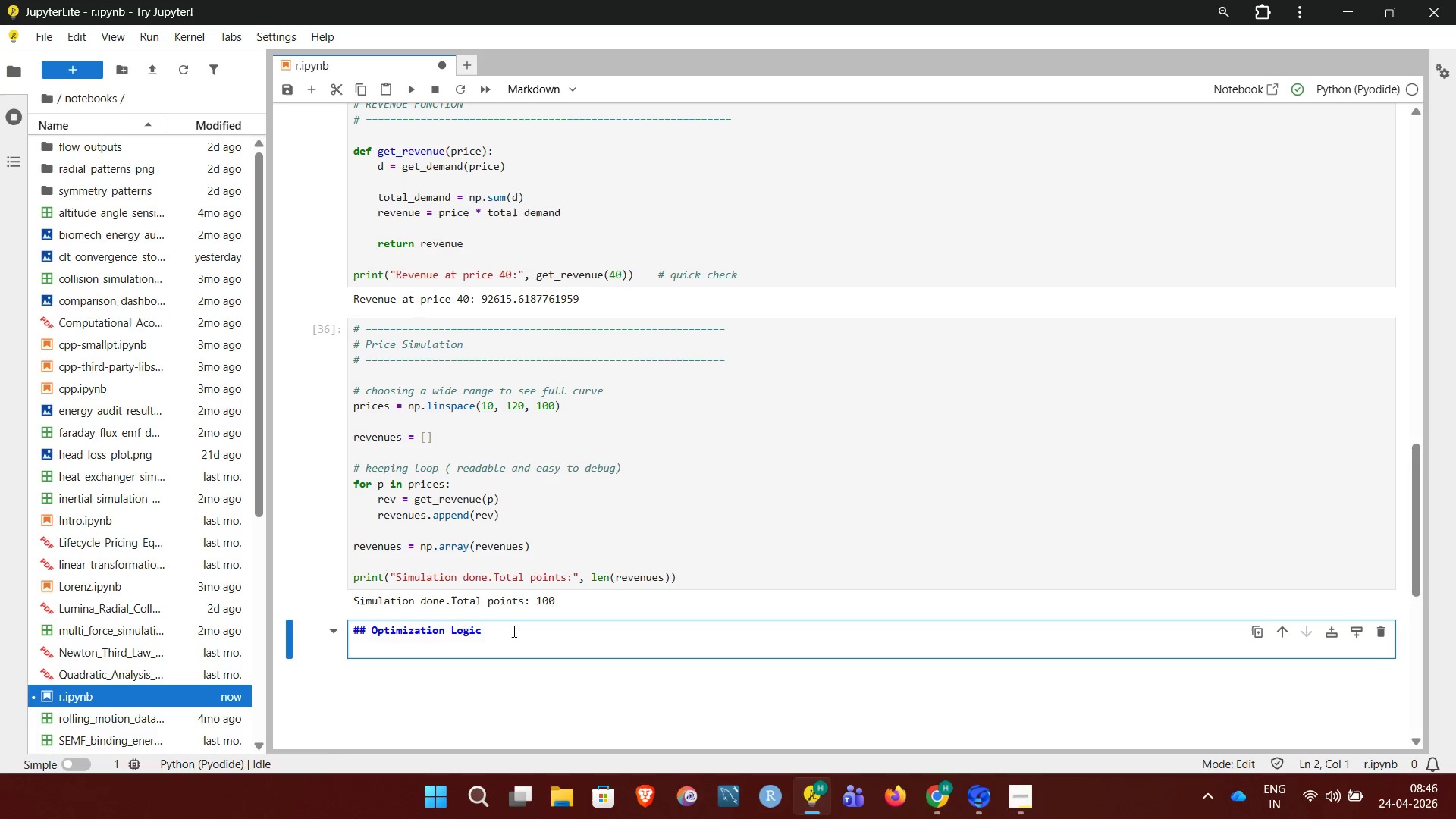 
key(Enter)
 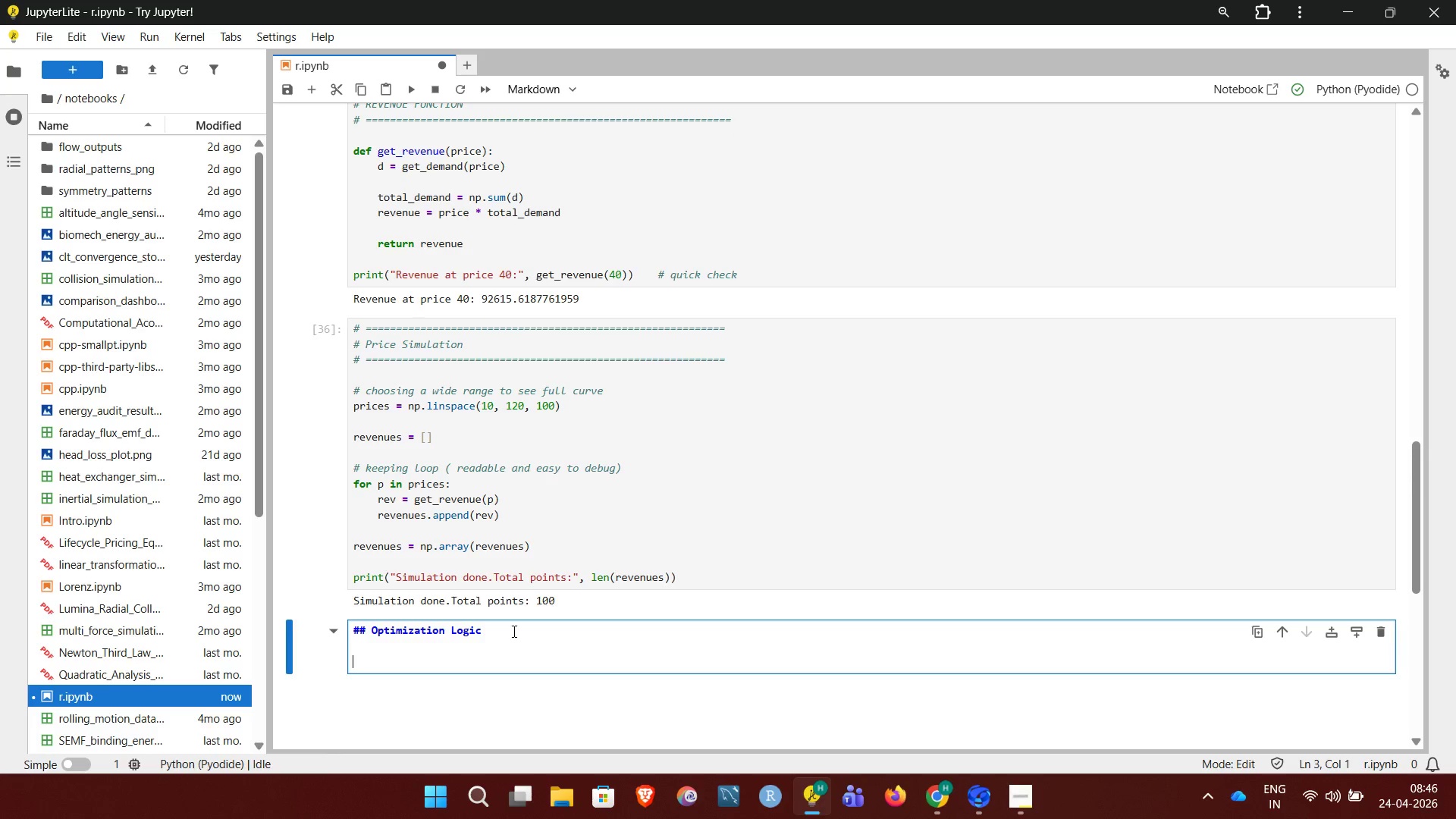 
type(We scan all price points n)
key(Backspace)
type(and pick uo)
key(Backspace)
key(Backspace)
key(Backspace)
type( the one with maximum revenue.)
 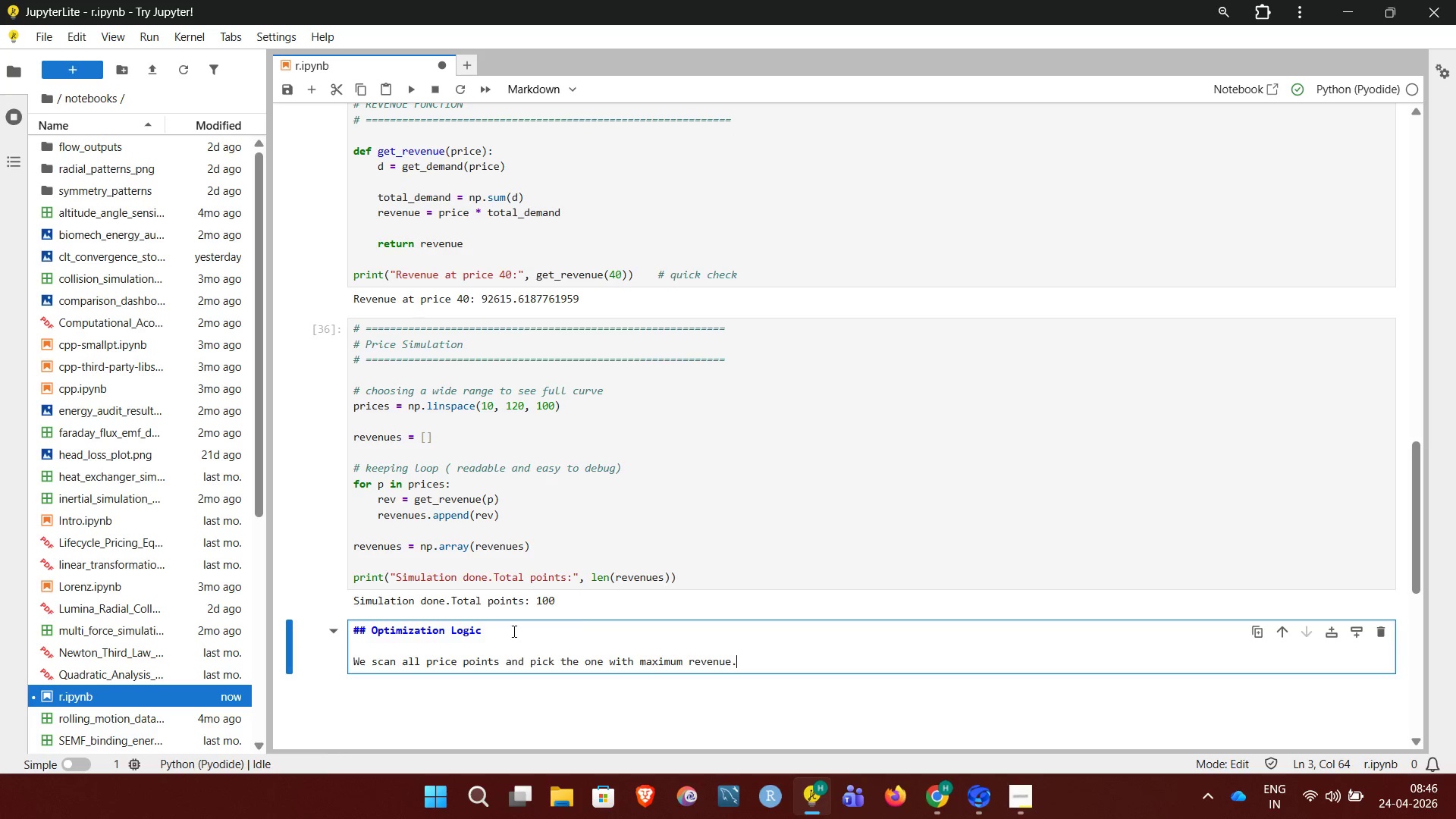 
key(Enter)
 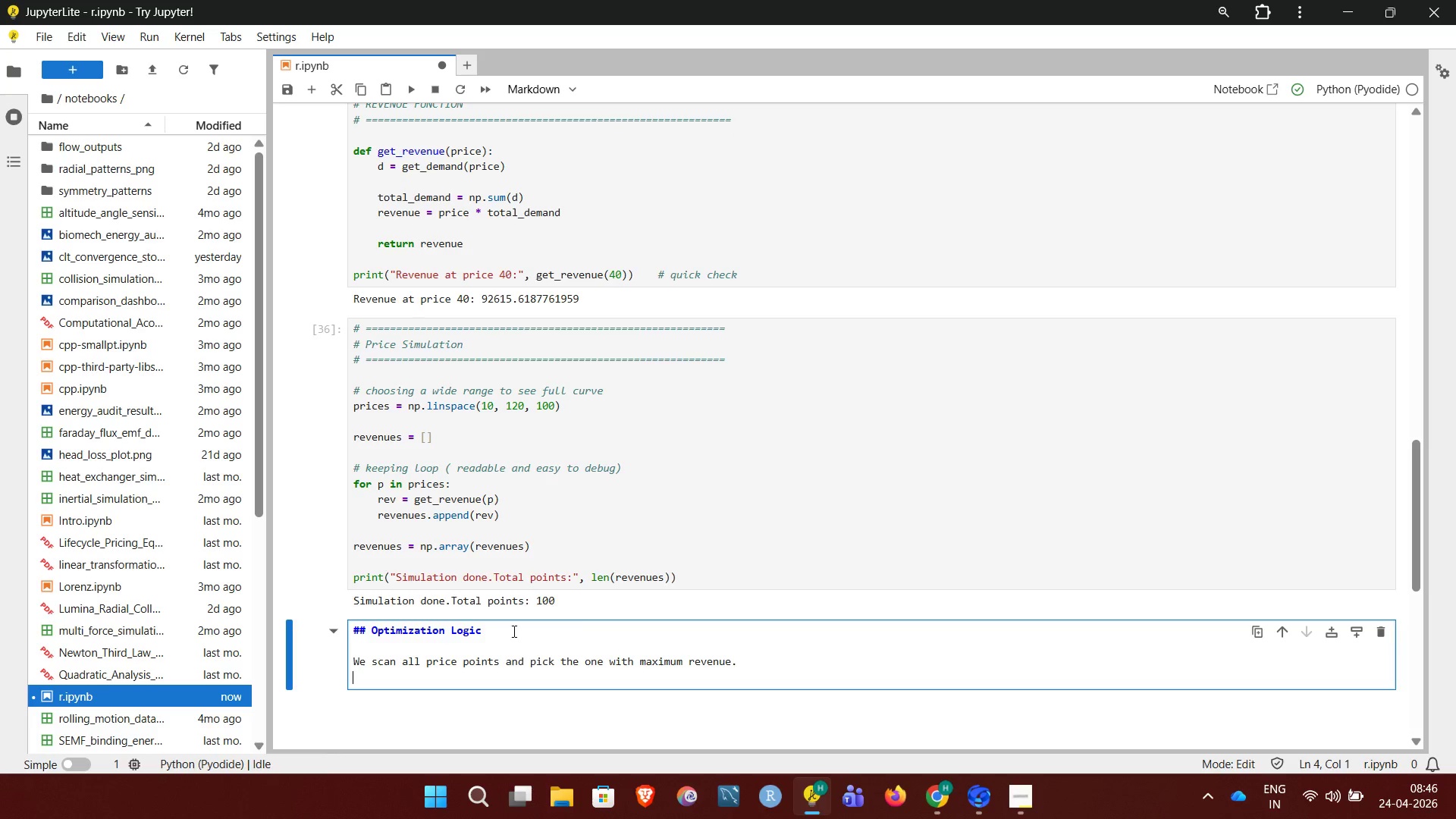 
key(Enter)
 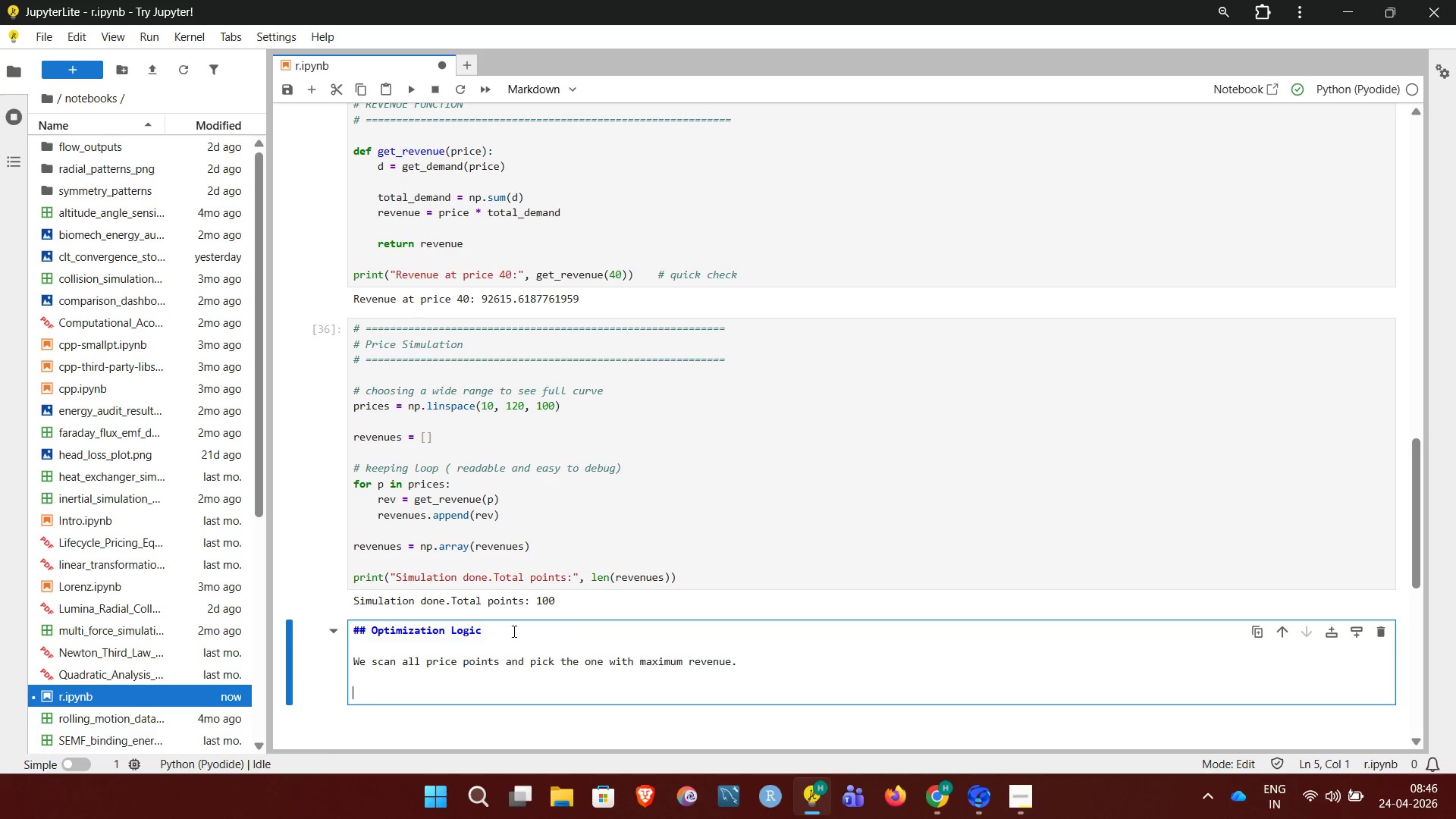 
type(This is brute=)
key(Backspace)
type(-force approach:)
 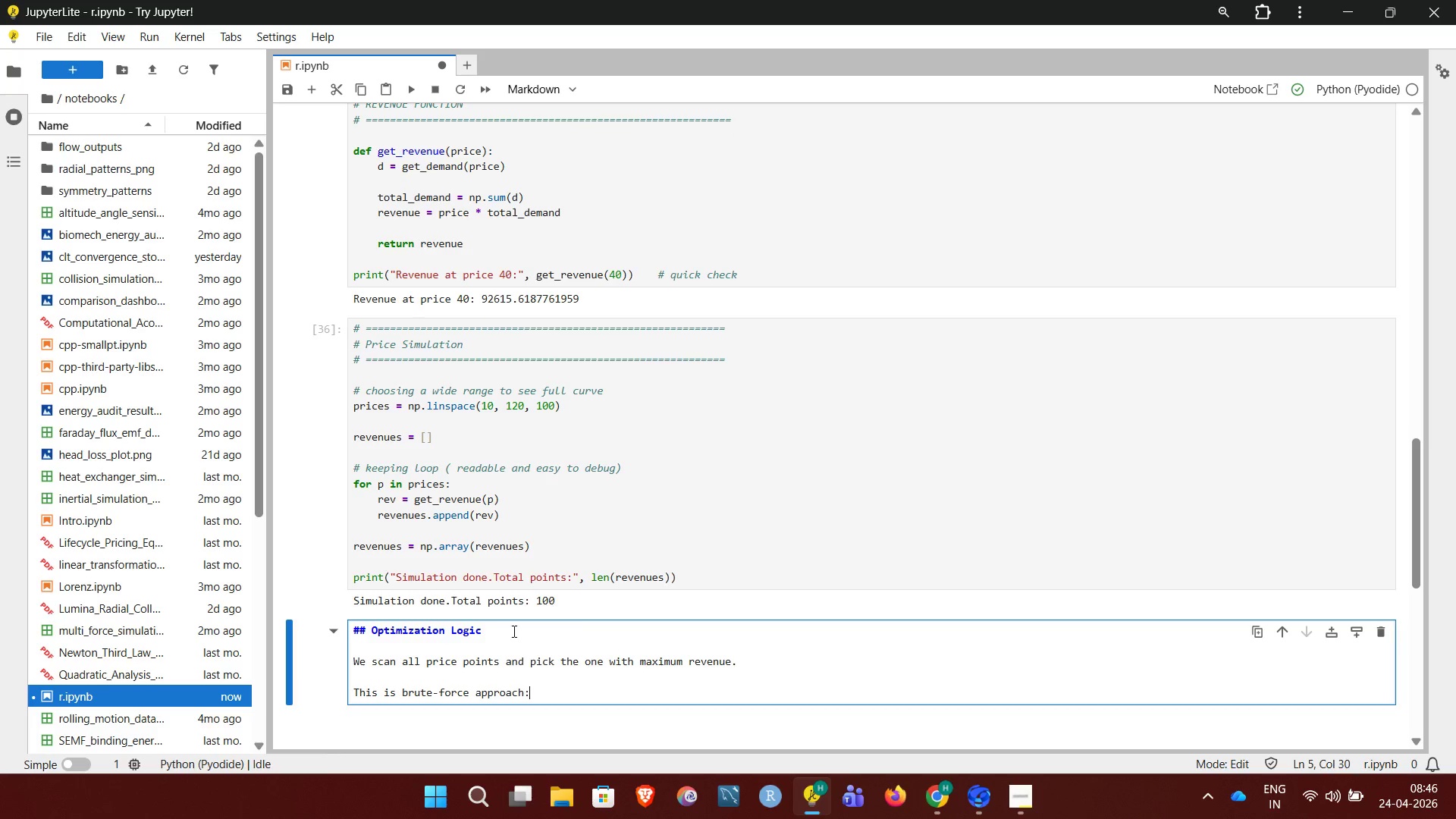 
key(Enter)
 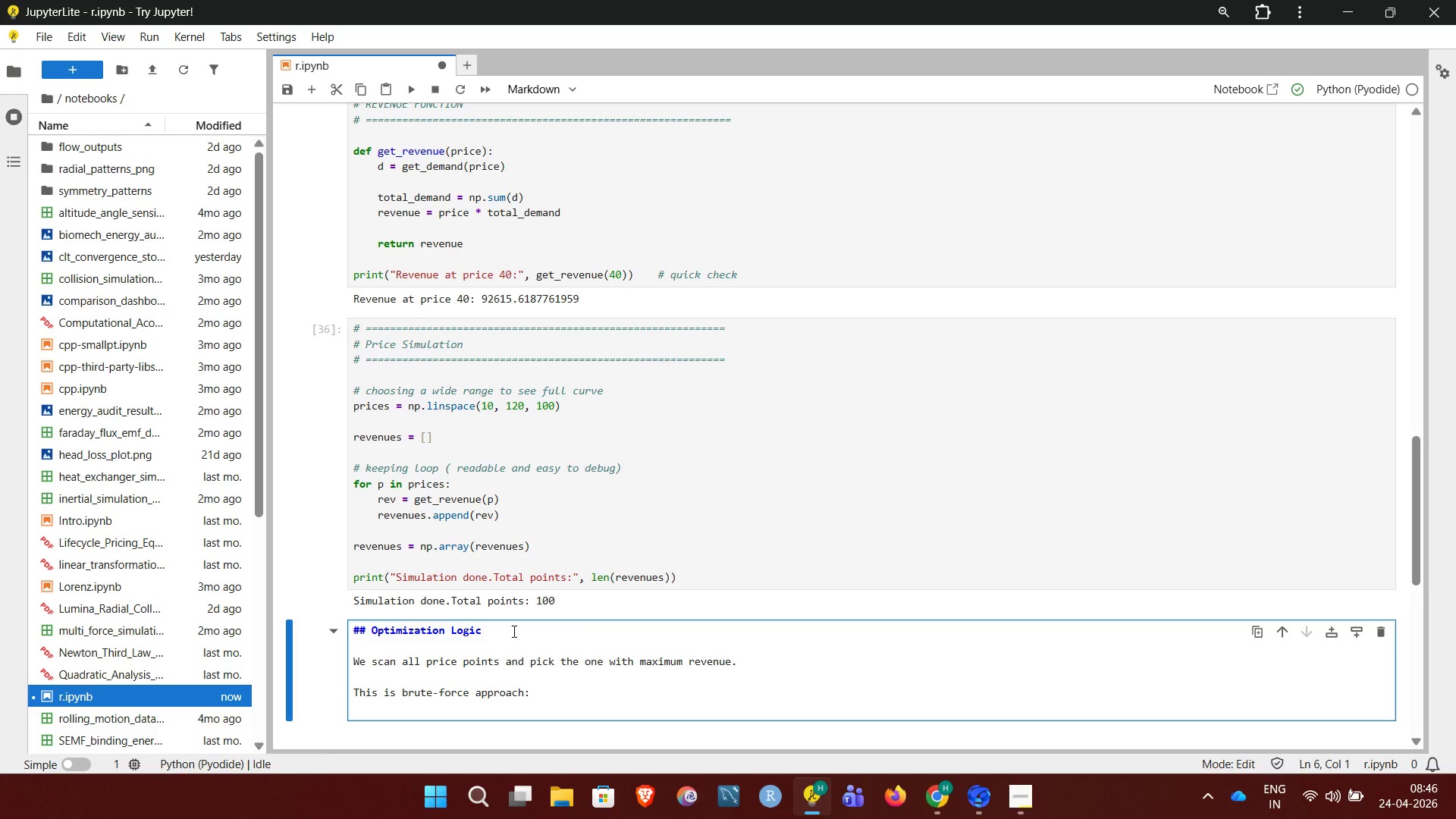 
type(- simple)
 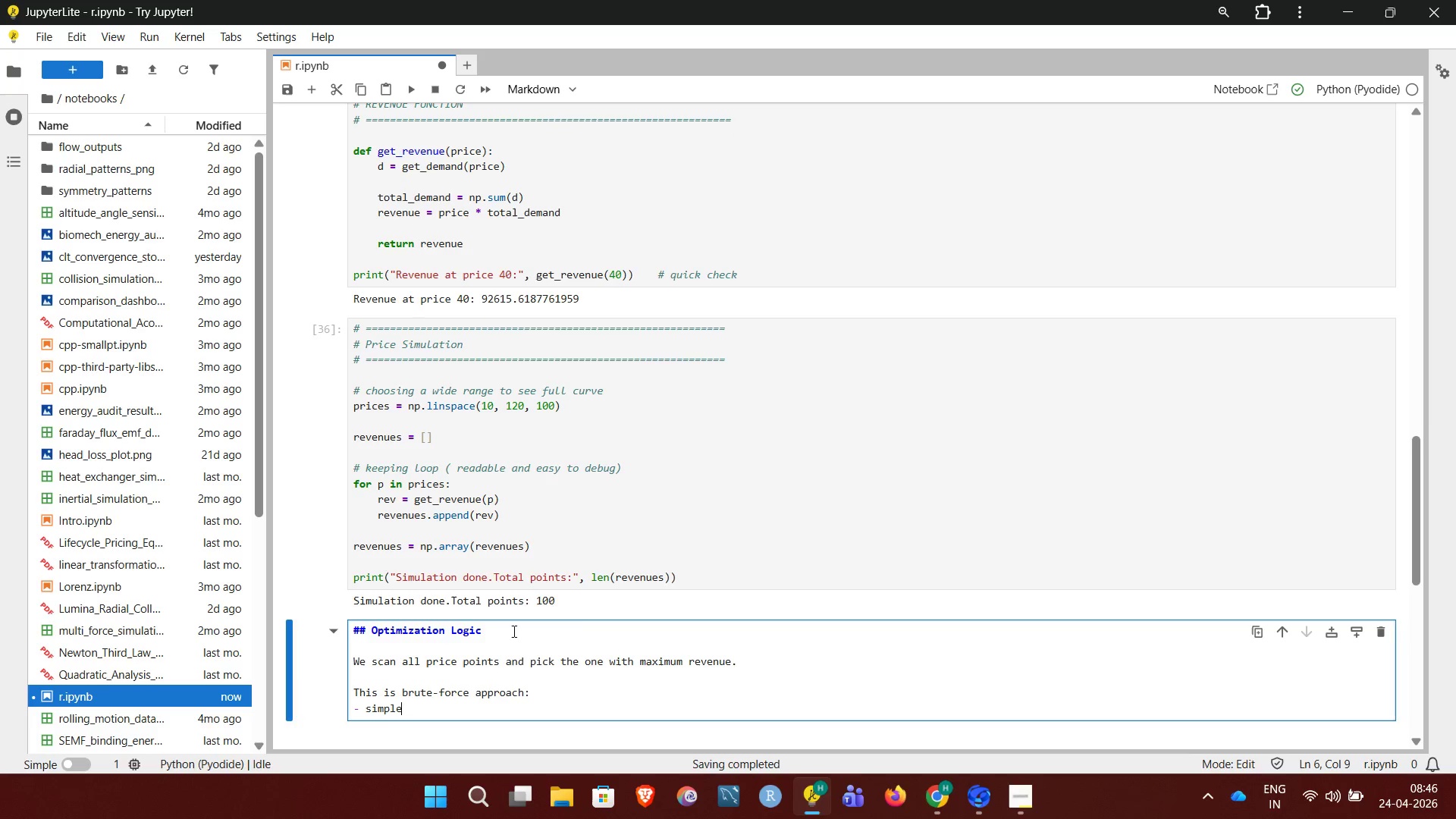 
key(Enter)
 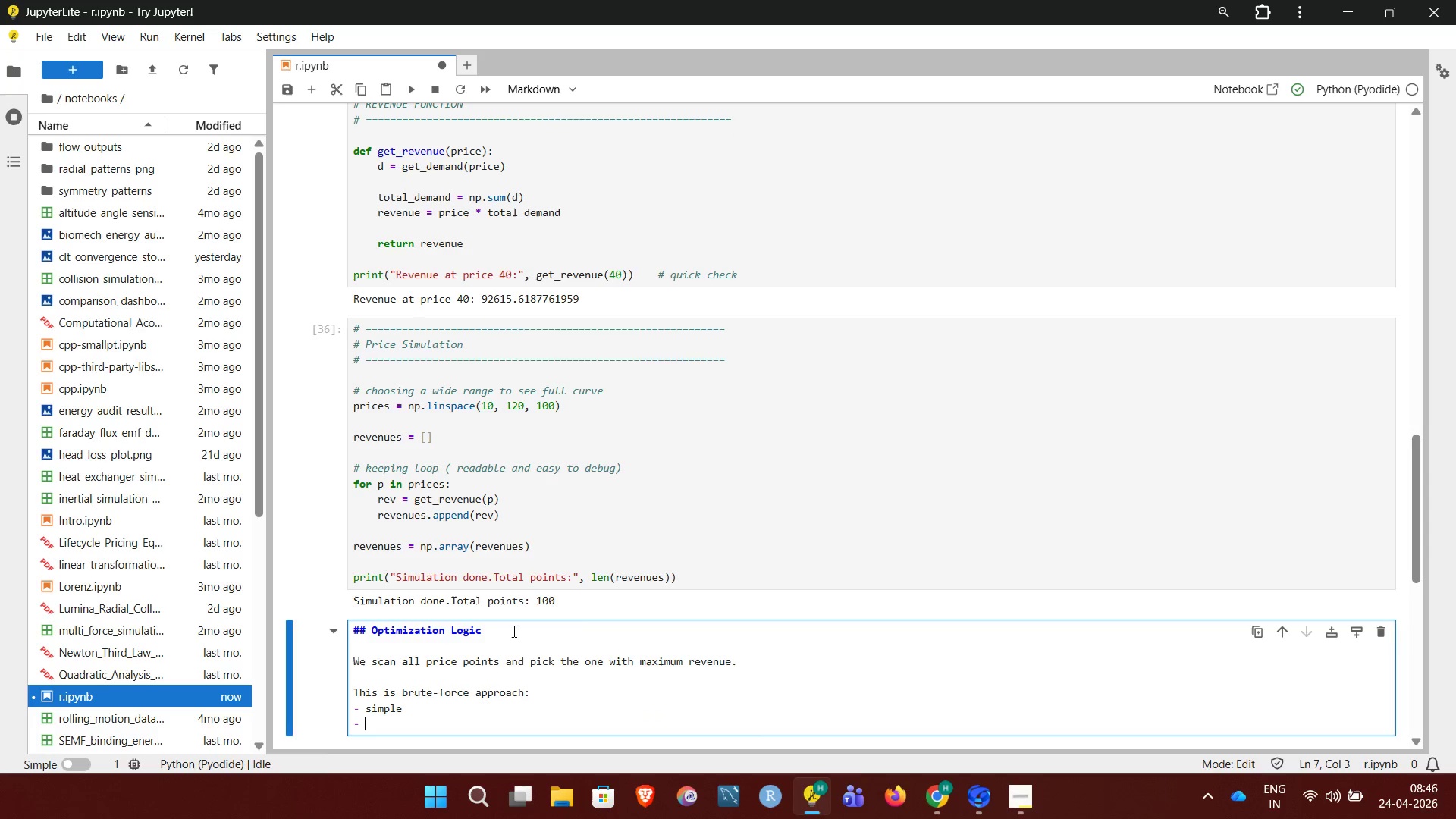 
type(Works well for small datasets ( like in this case))
 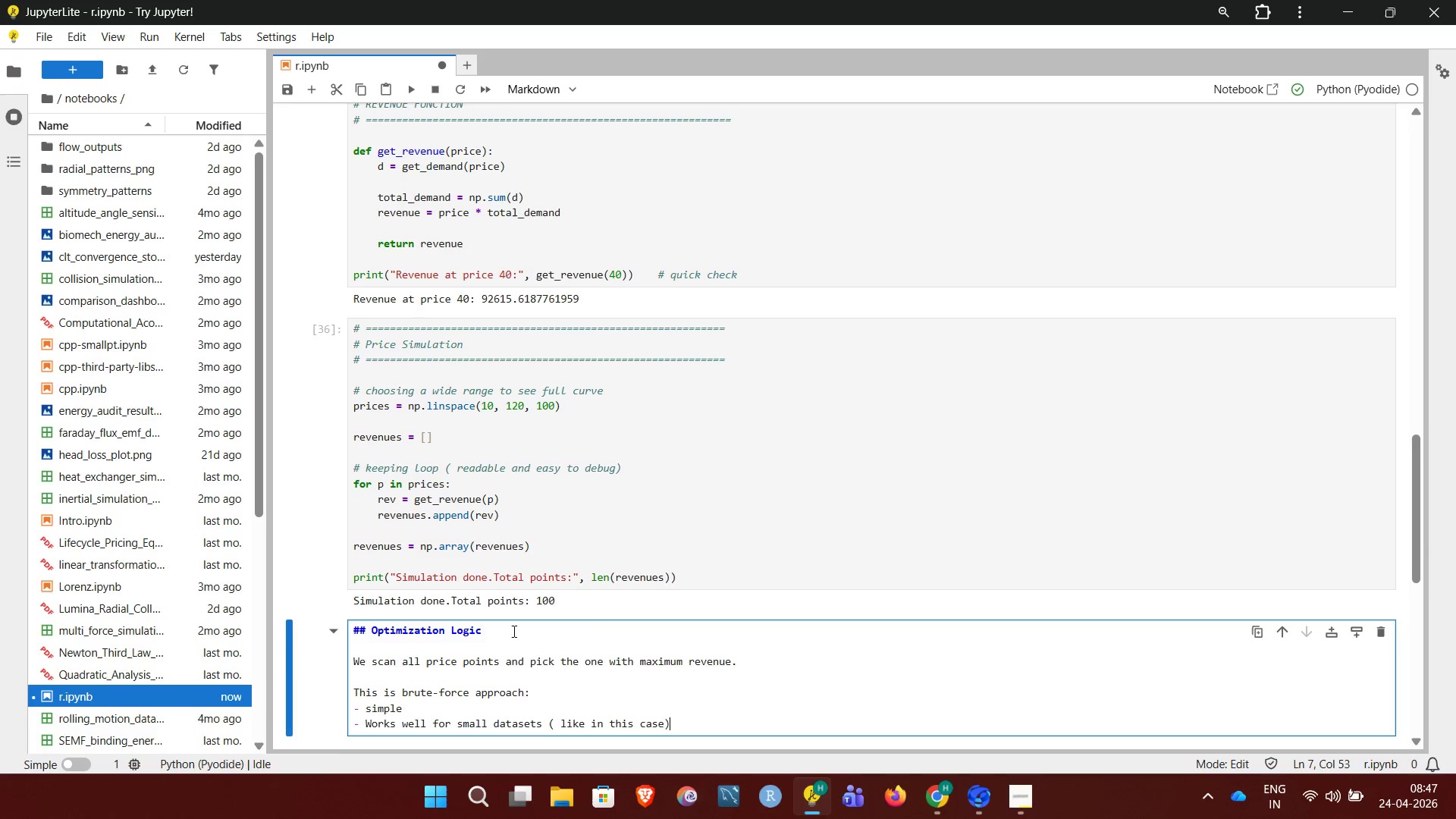 
left_click([561, 727])
 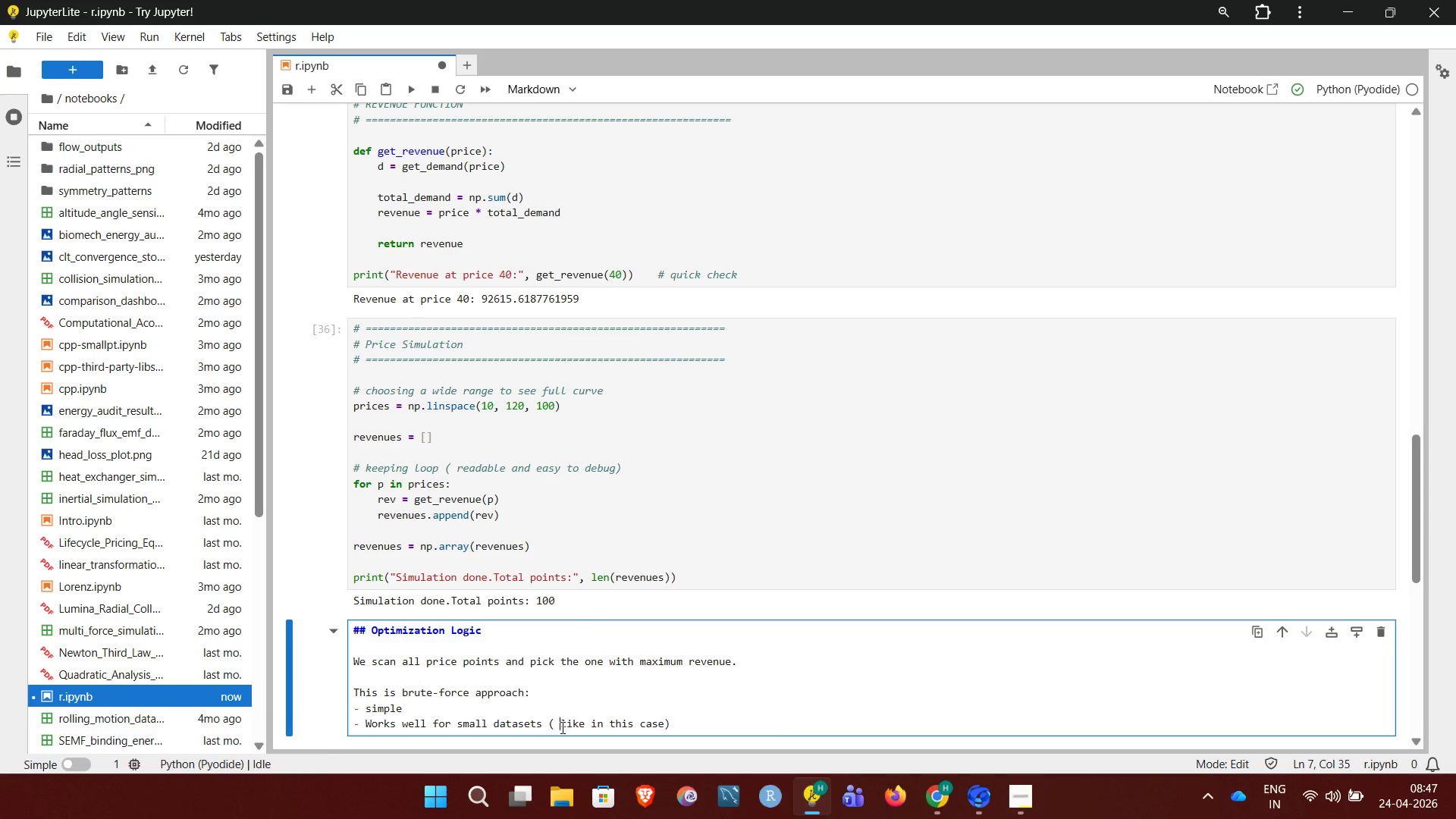 
key(Backspace)
 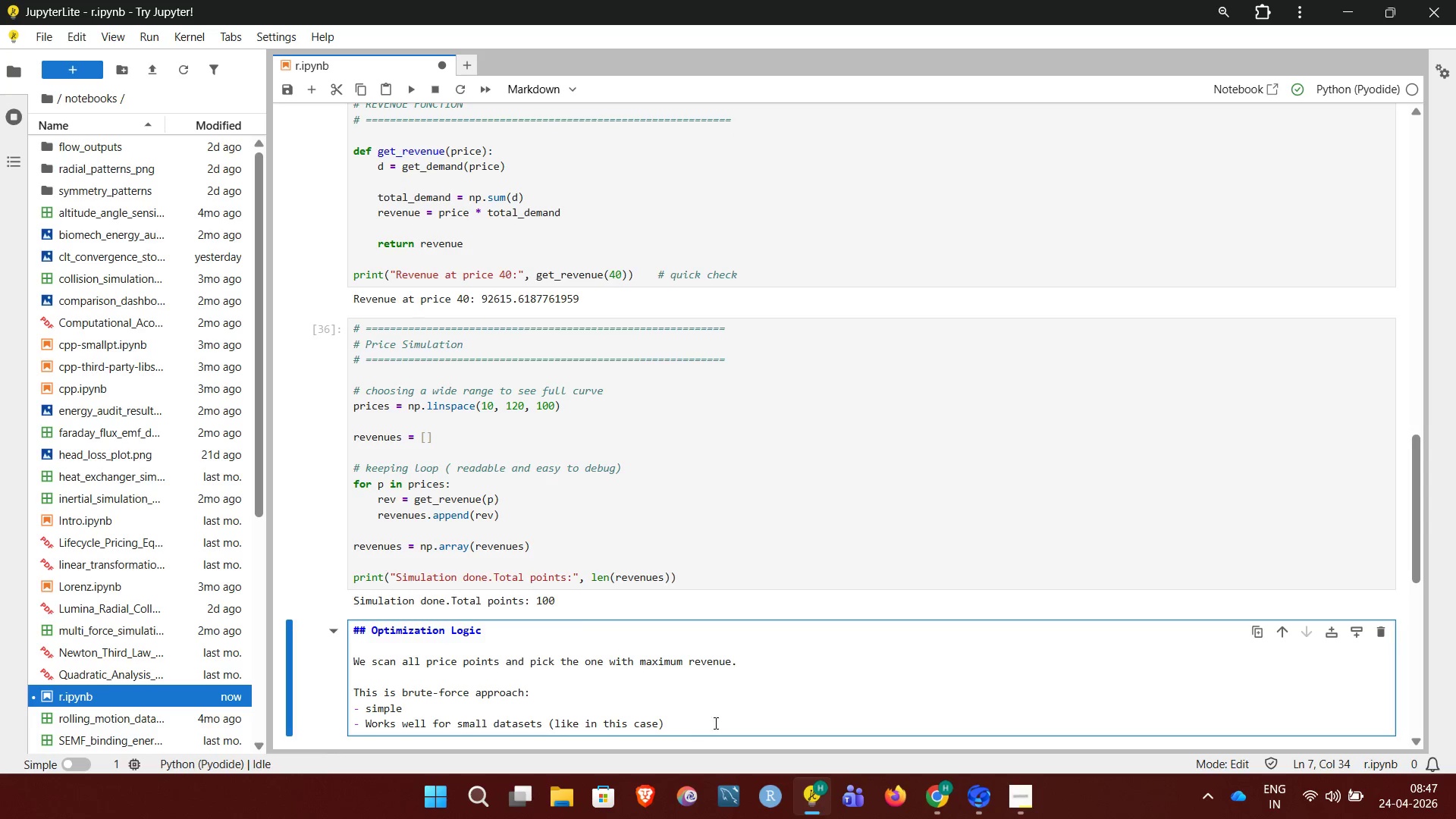 
left_click([716, 723])
 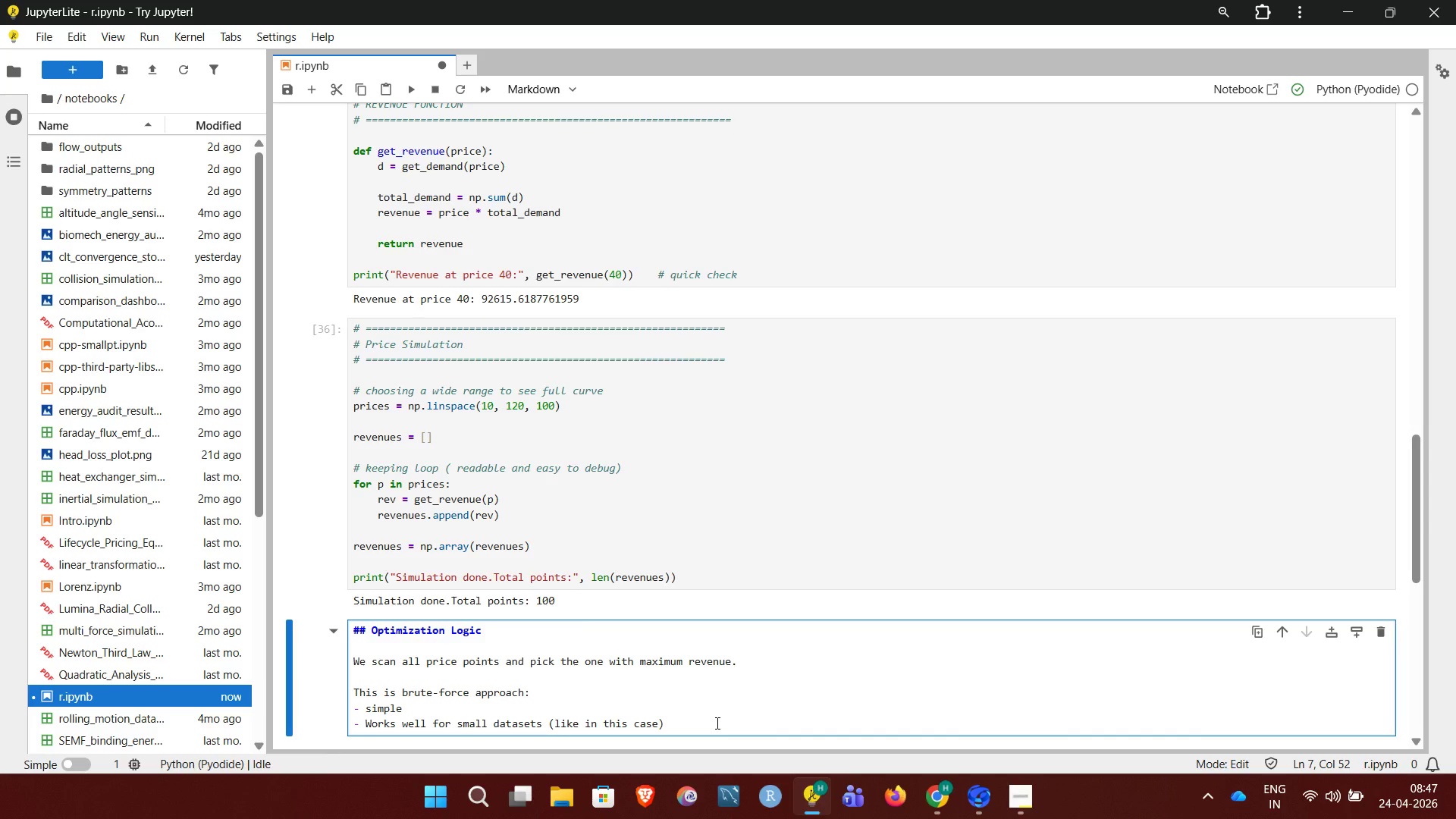 
key(Shift+Enter)
 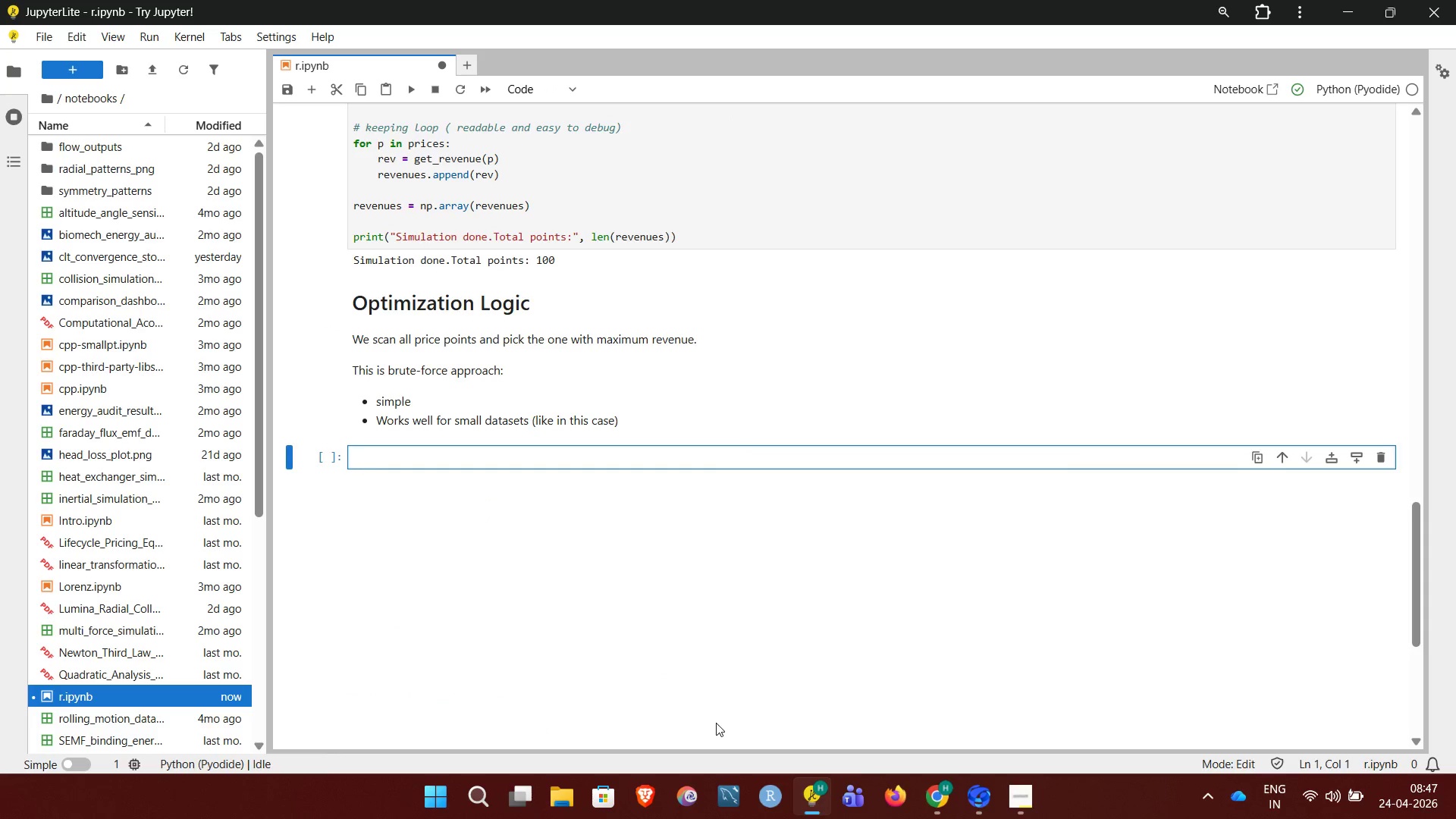 
wait(5.94)
 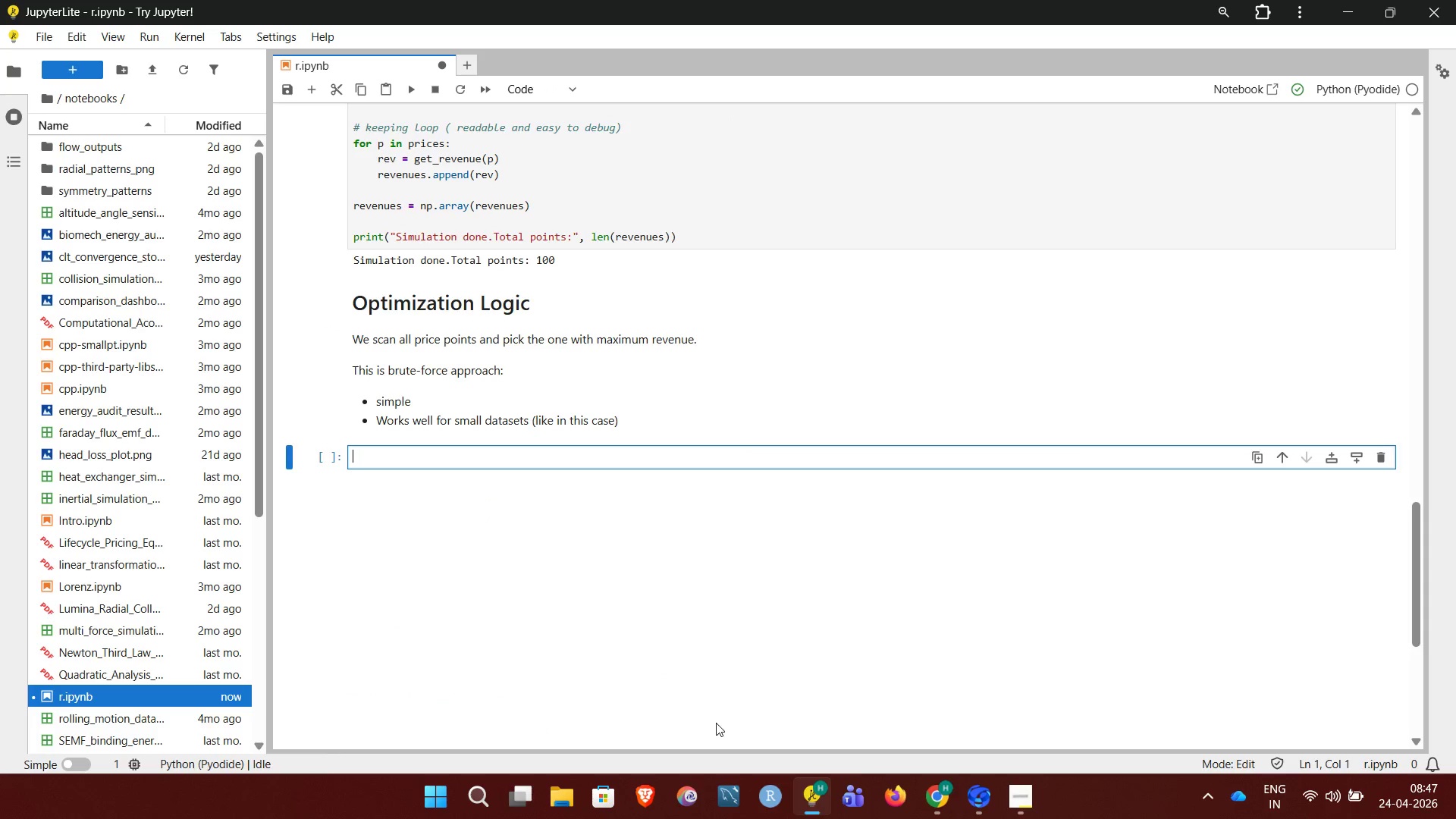 
key(Shift+3)
 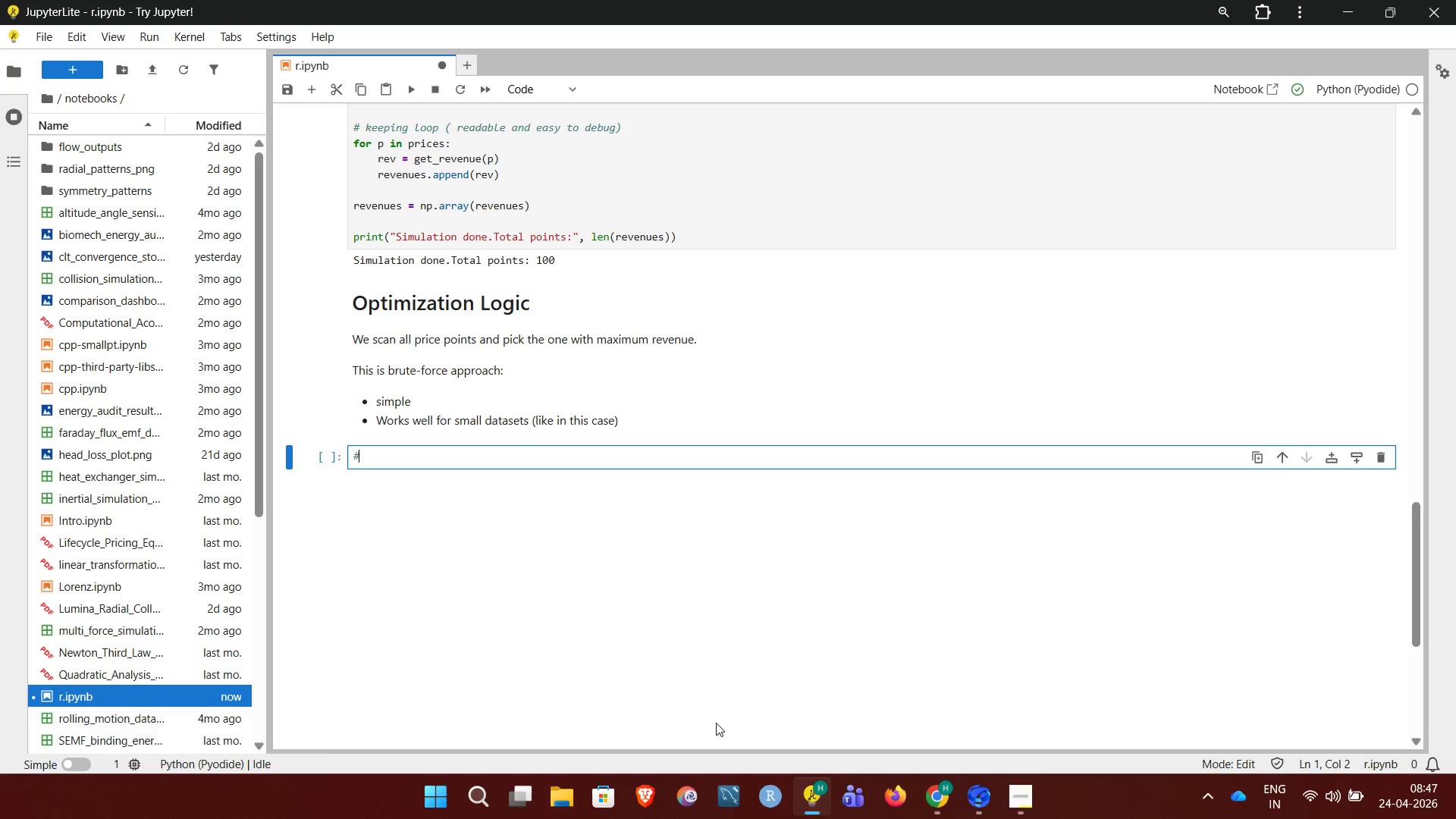 
key(Space)
 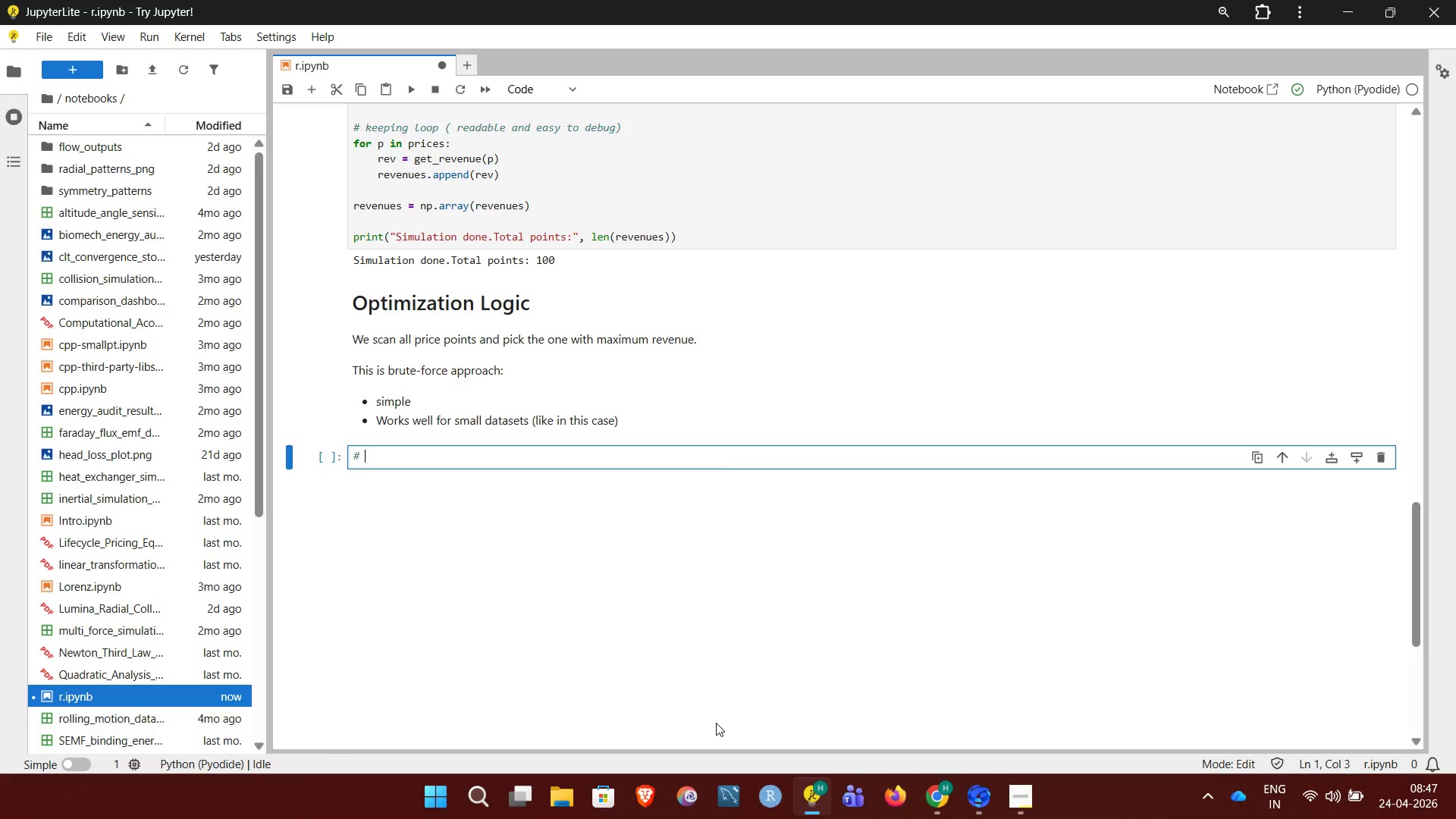 
hold_key(key=Equal, duration=1.5)
 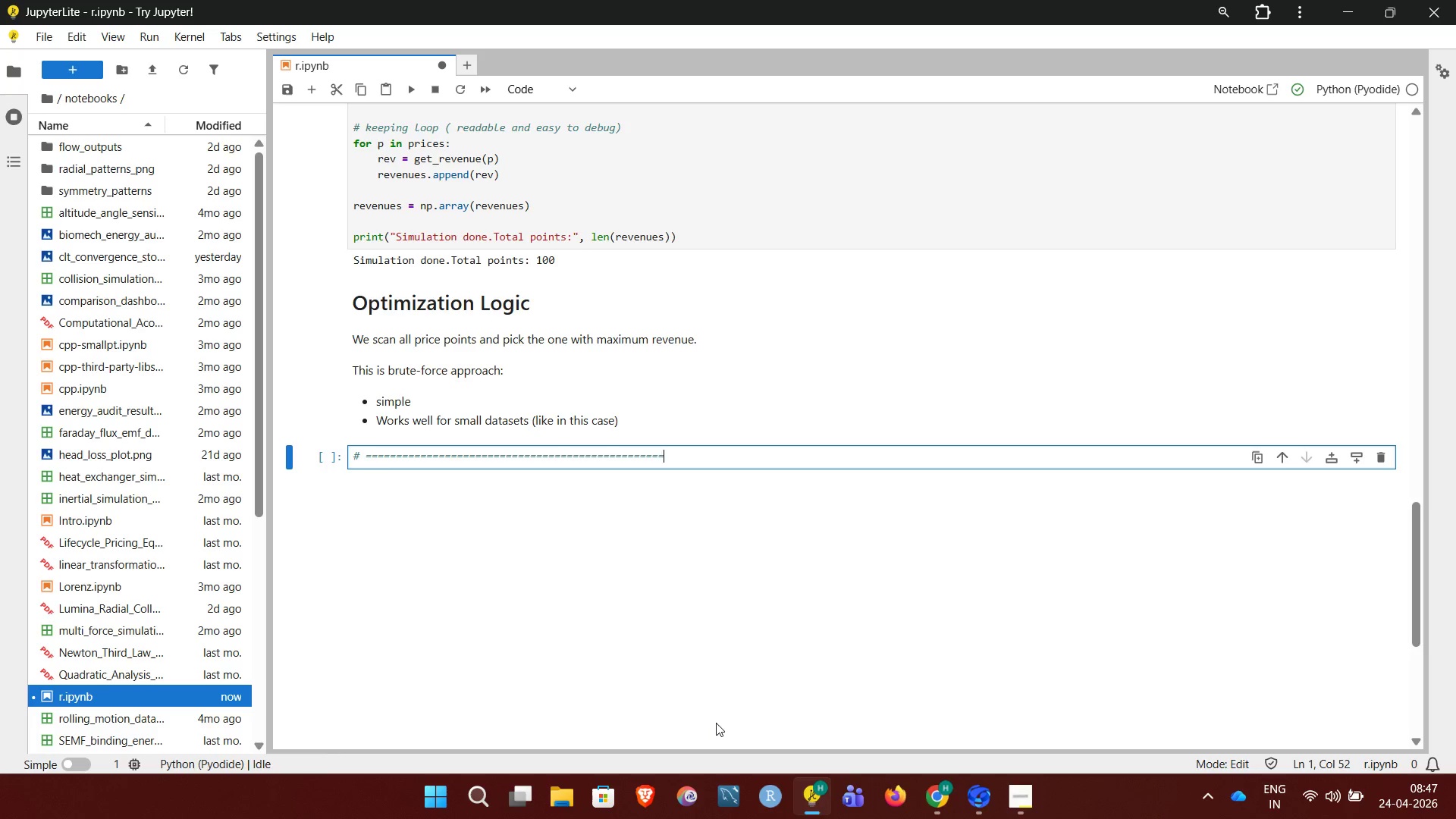 
hold_key(key=Equal, duration=0.77)
 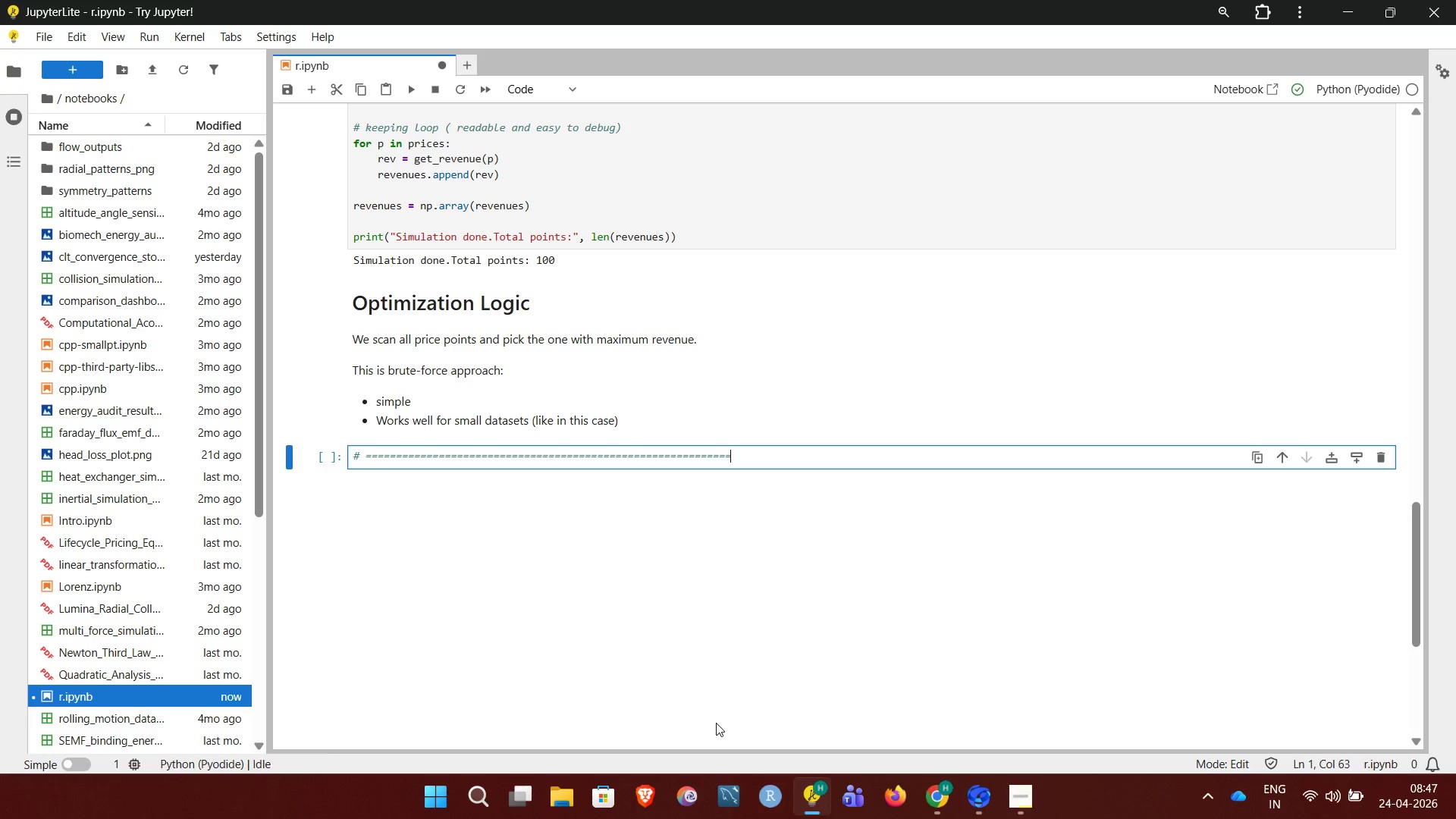 
key(Enter)
 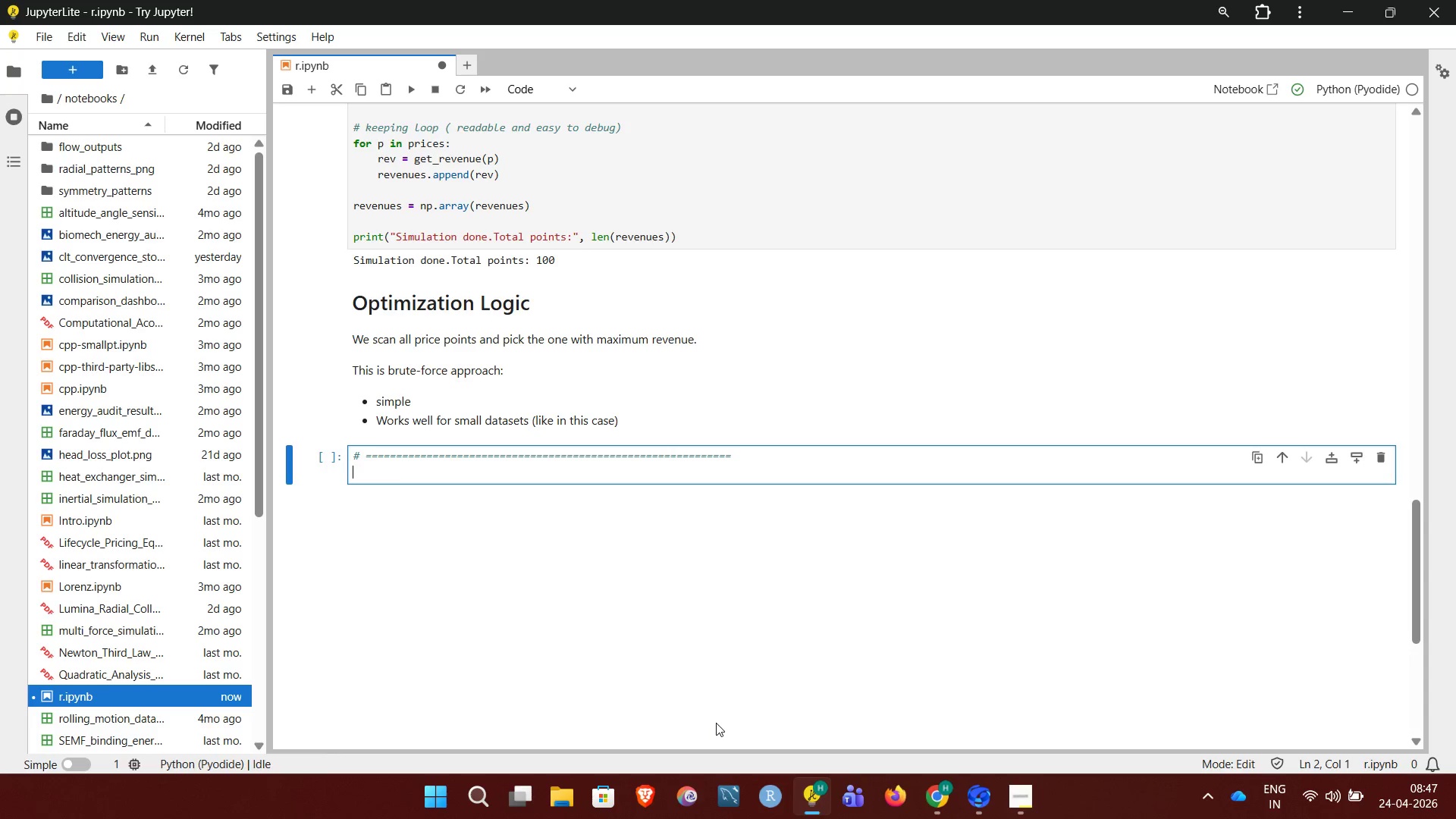 
type(# OPTIMIZATION)
 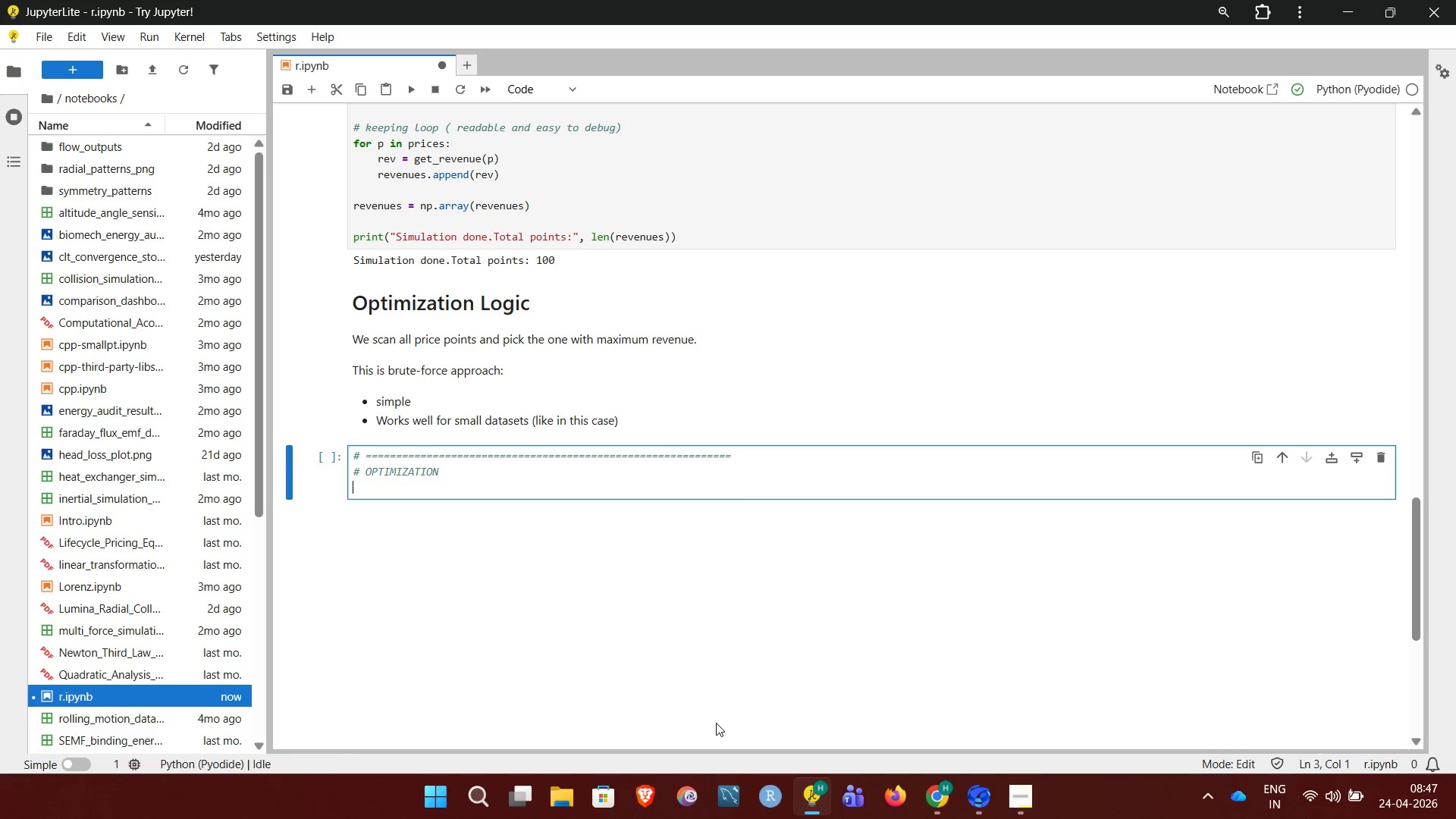 
key(Enter)
 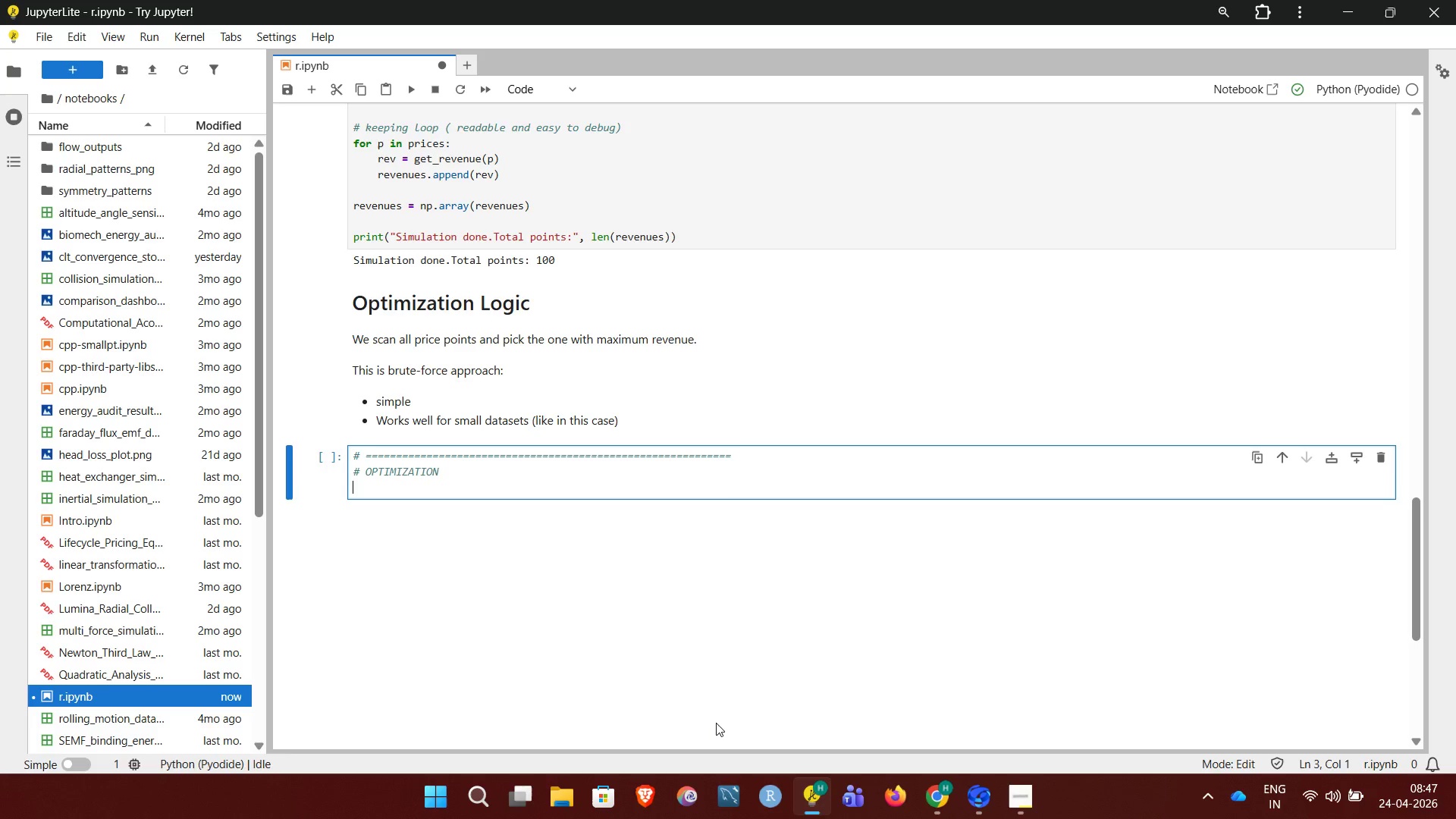 
key(Shift+3)
 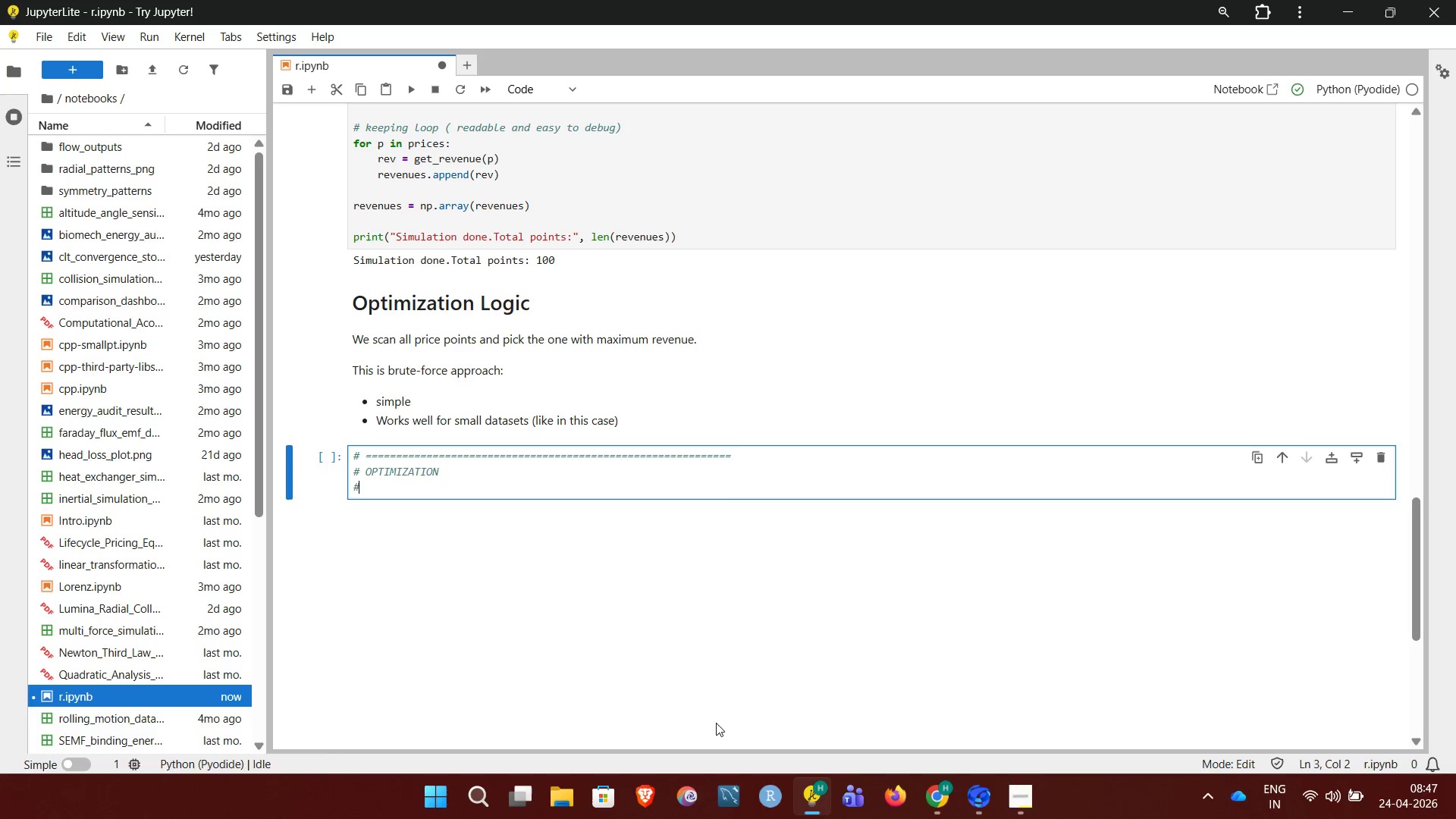 
key(Space)
 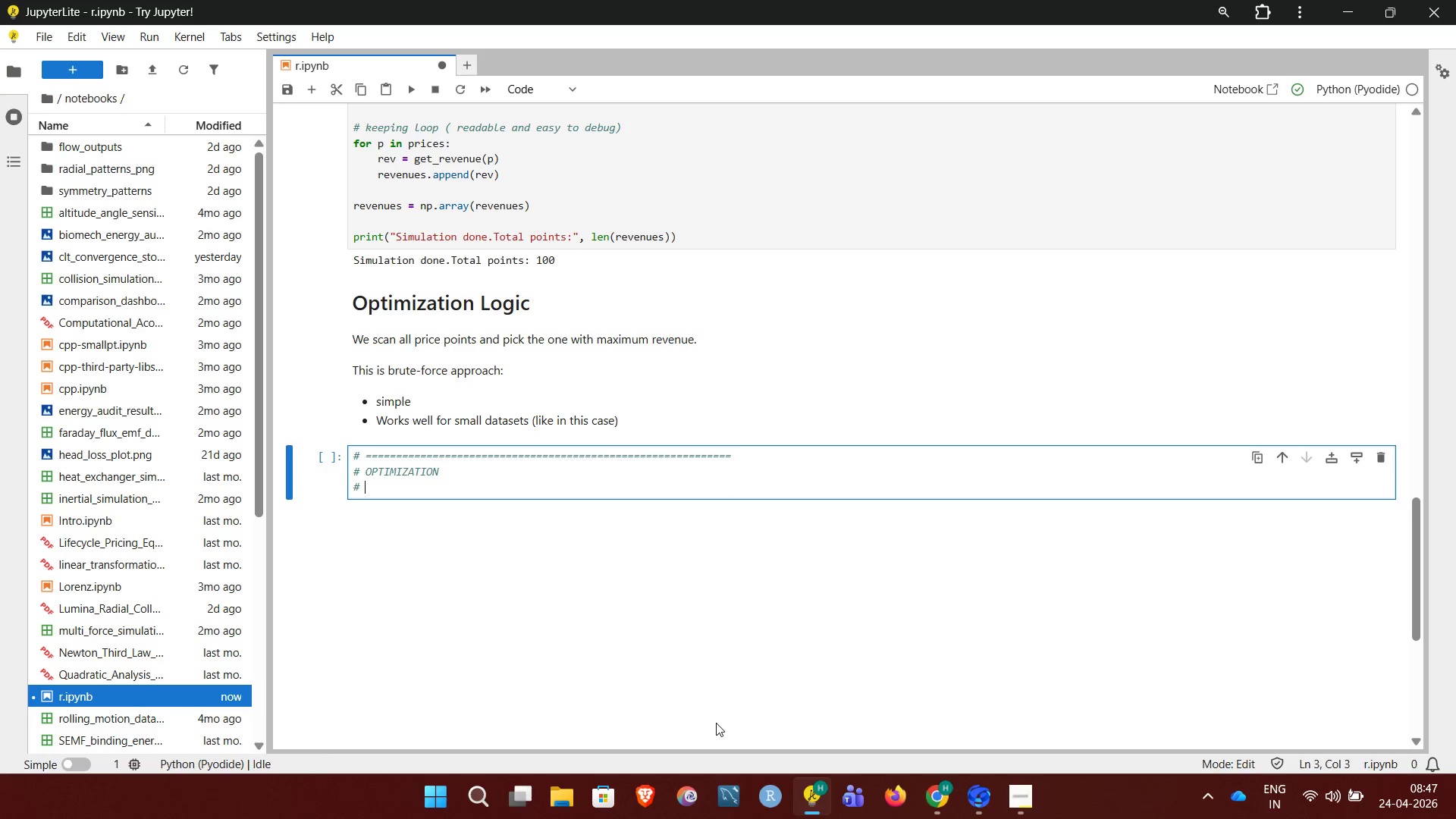 
hold_key(key=Equal, duration=1.5)
 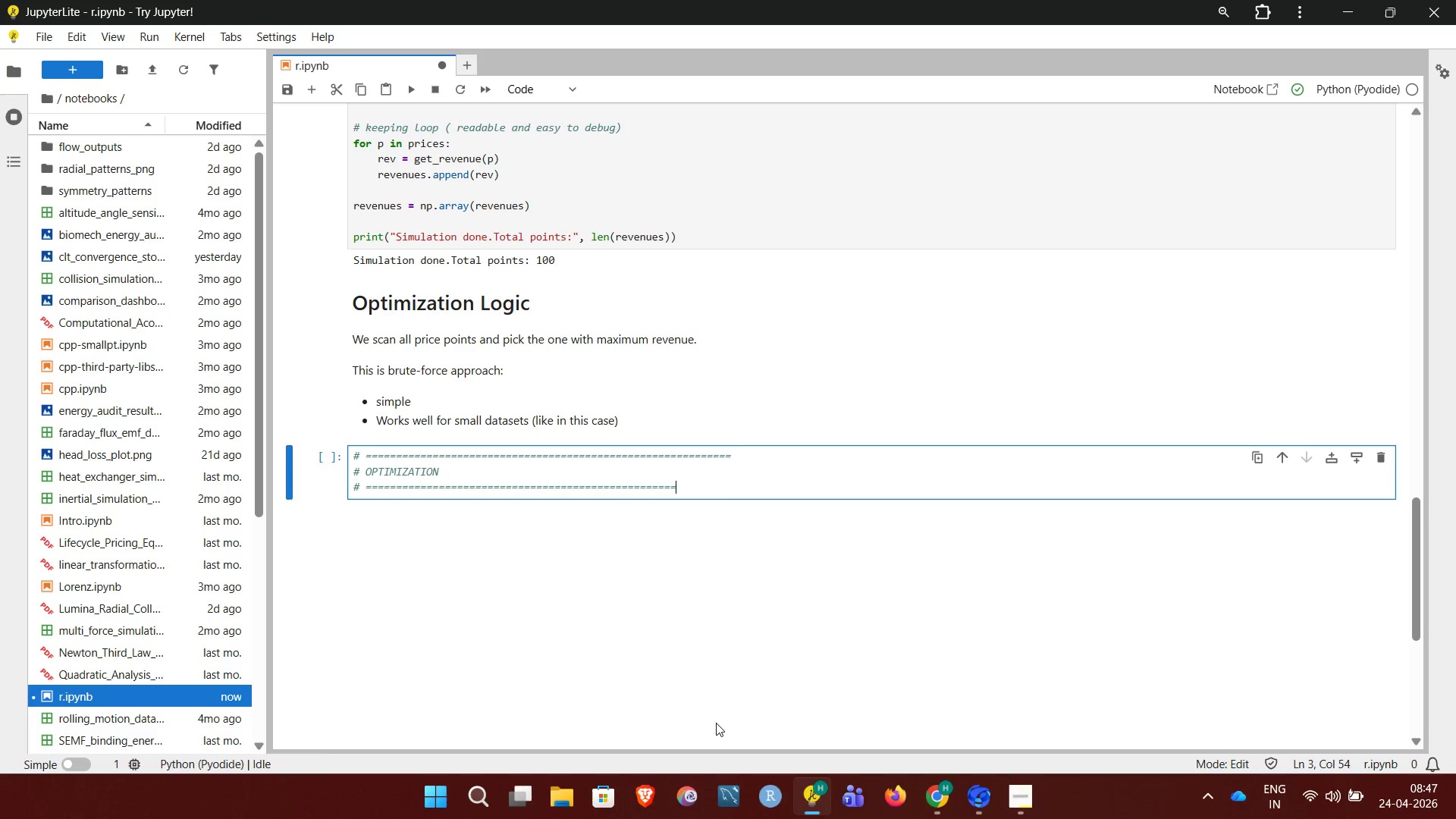 
hold_key(key=Equal, duration=0.75)
 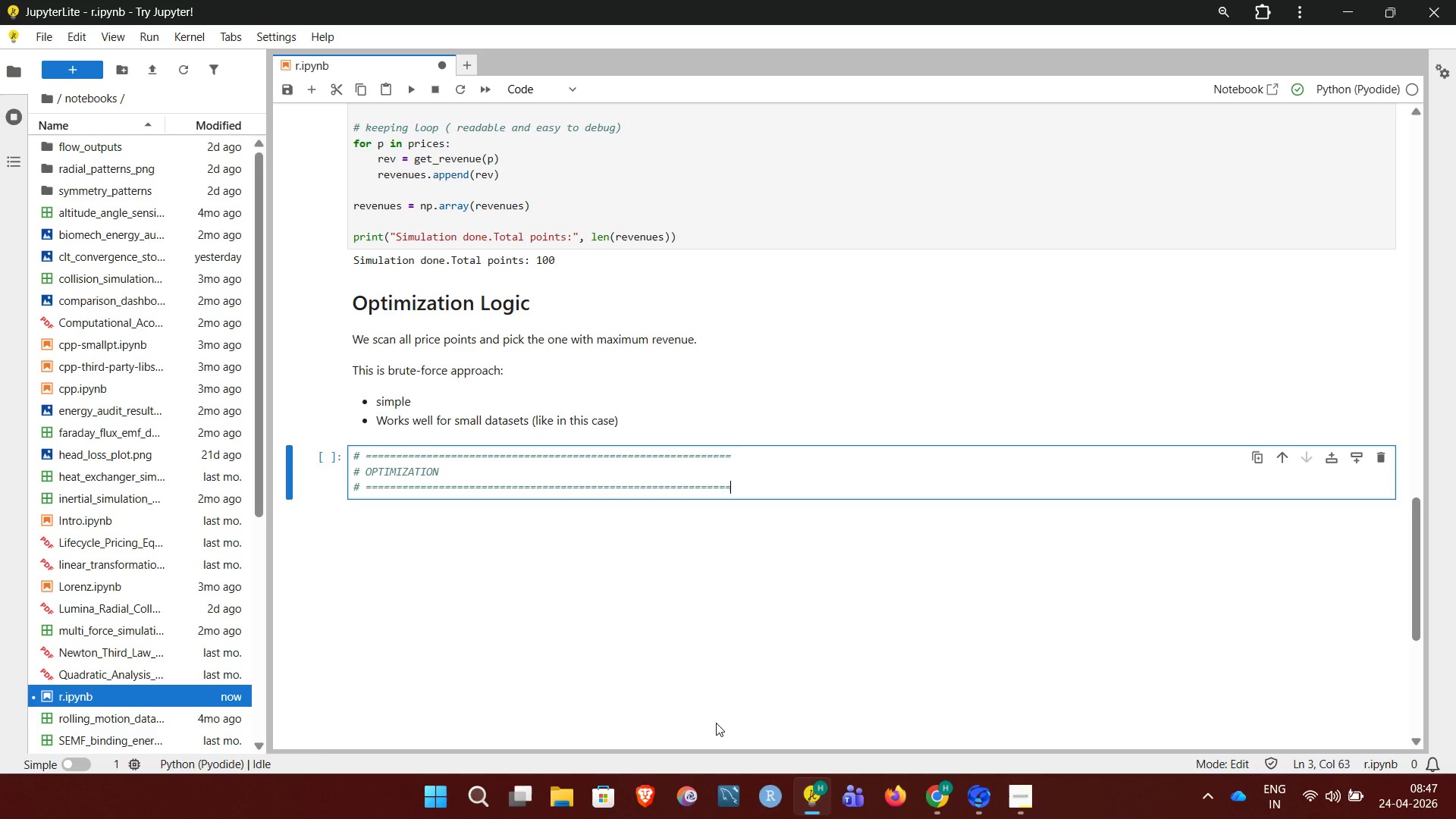 
key(Equal)
 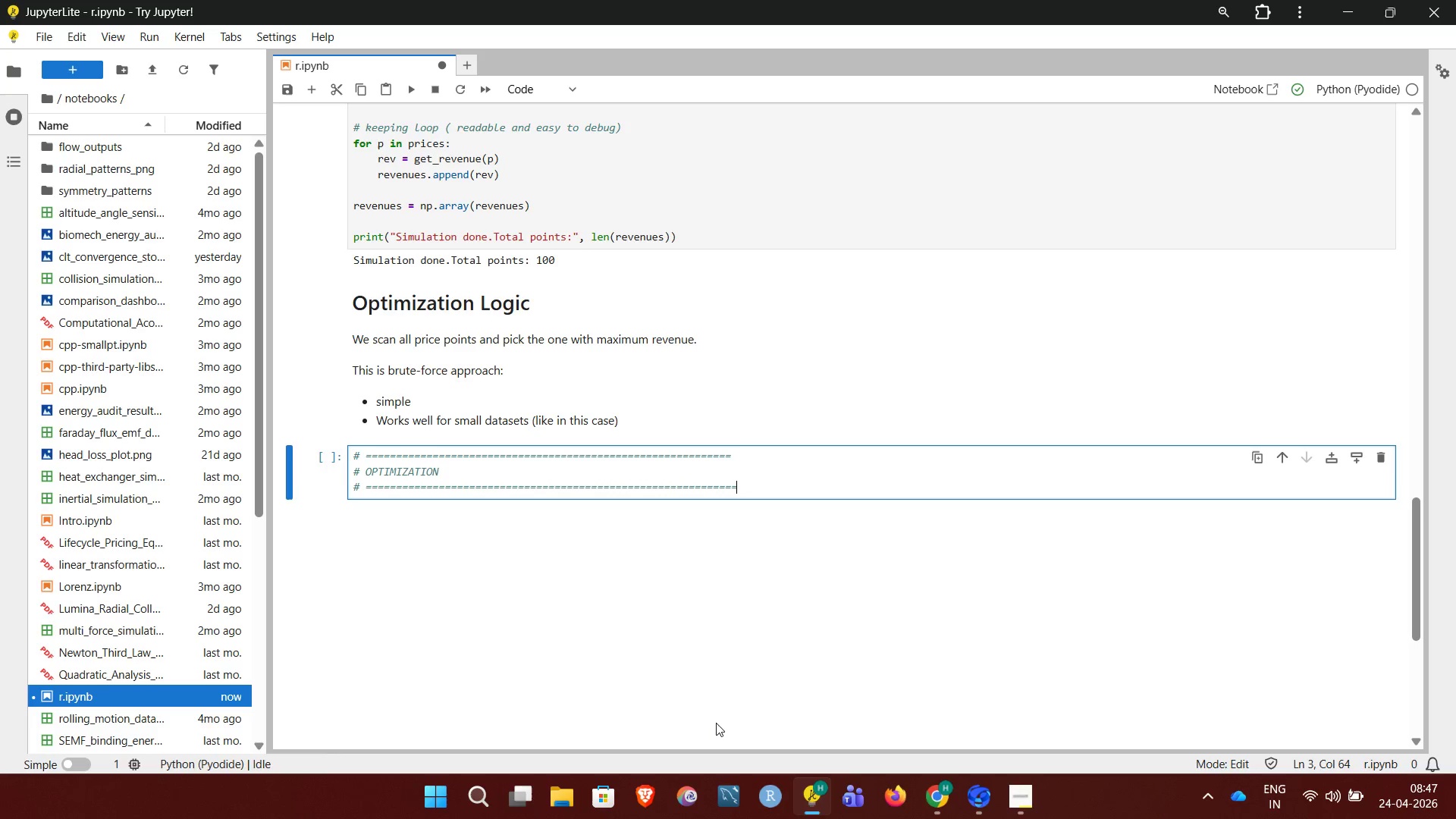 
key(Backspace)
 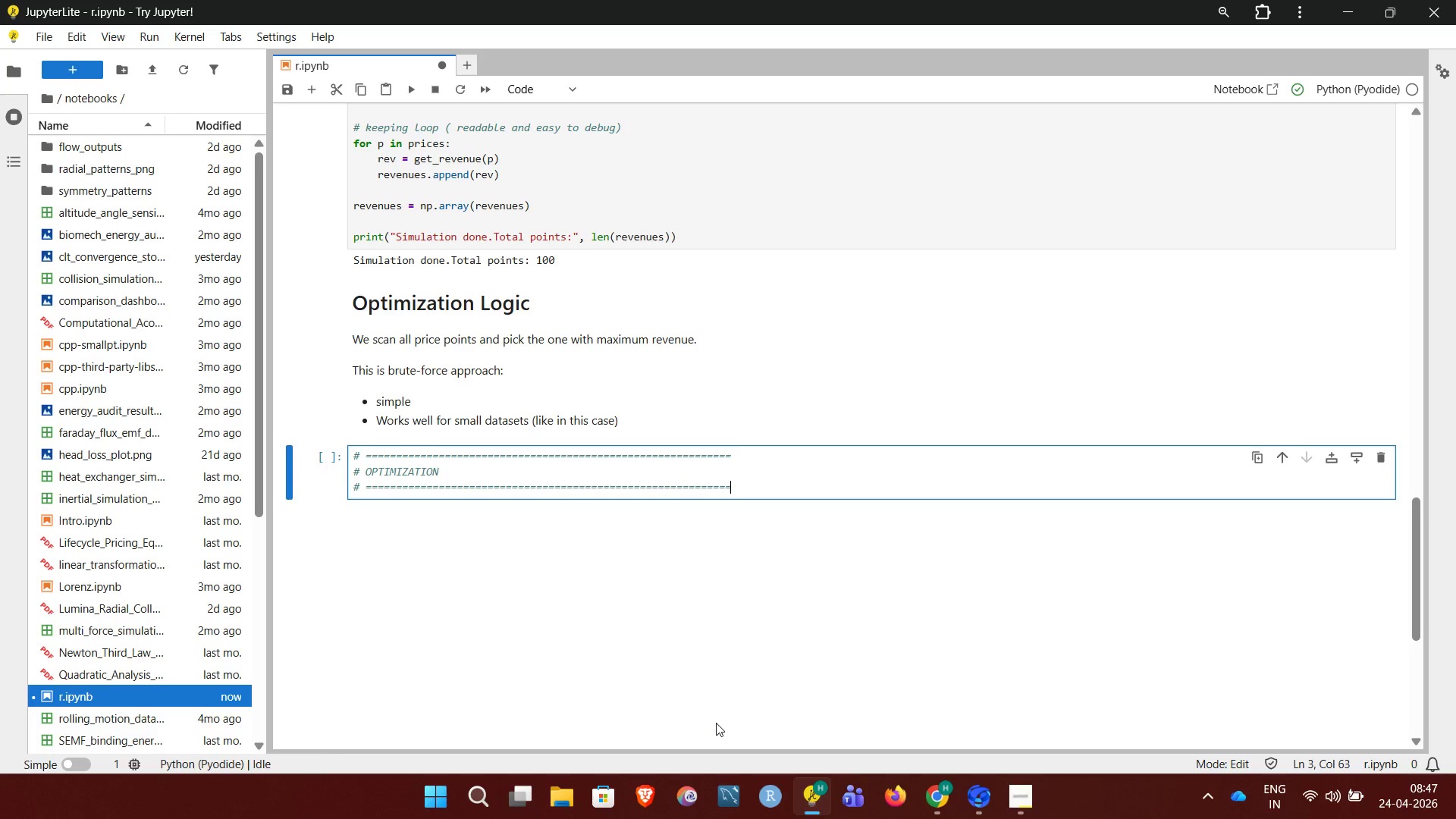 
key(Enter)
 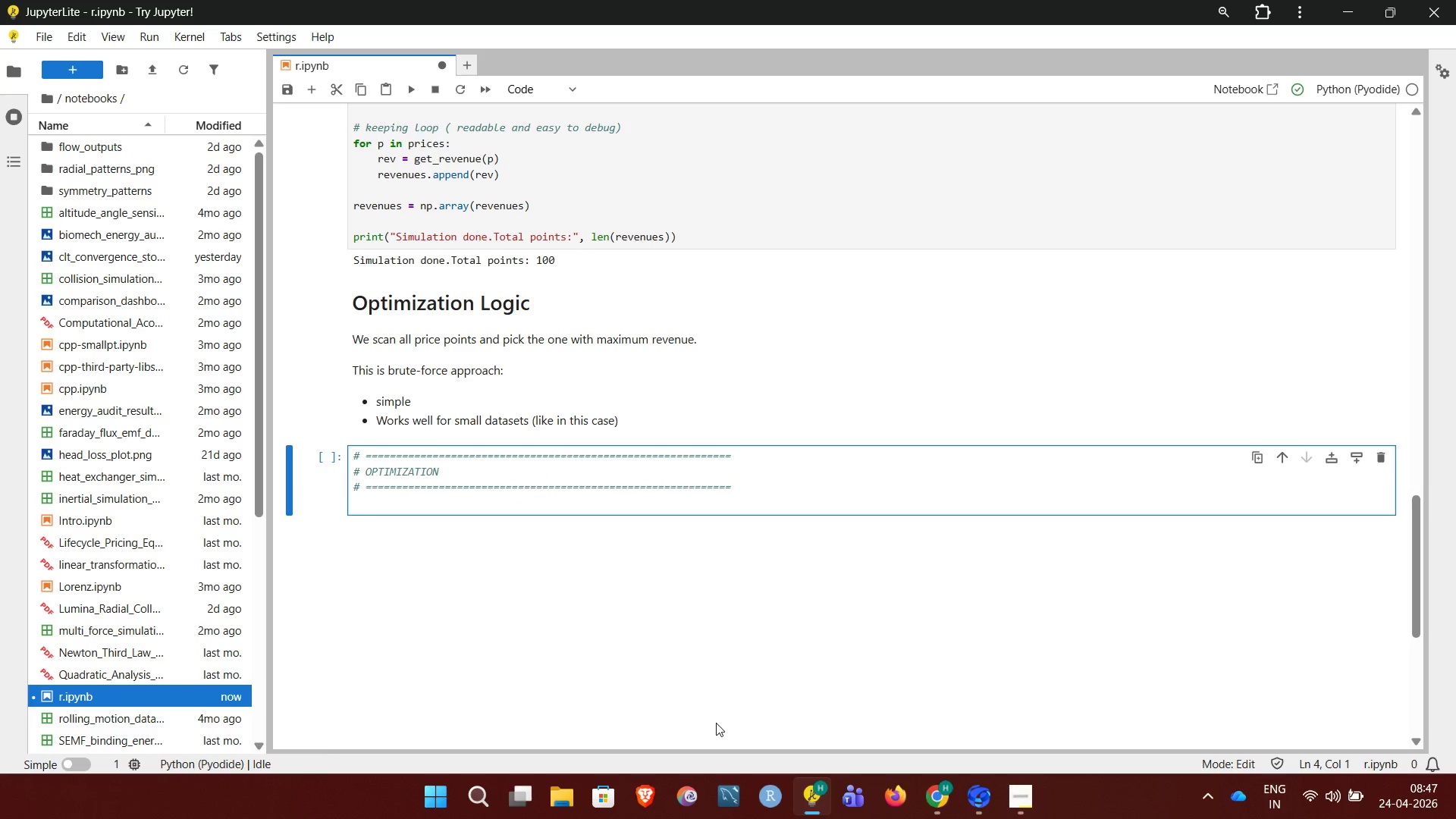 
key(Enter)
 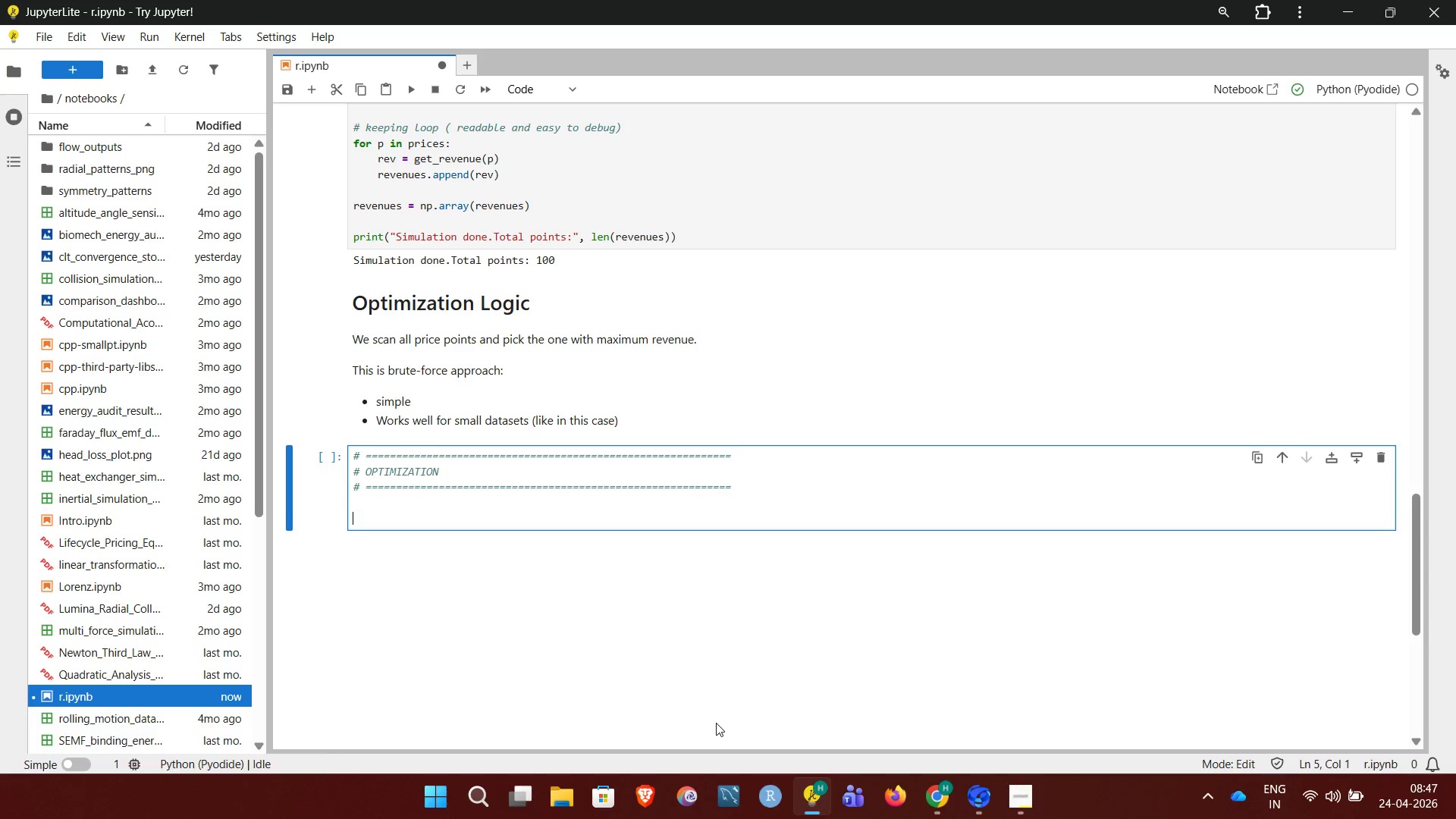 
type(best_idx = np.argmax(revenues))
 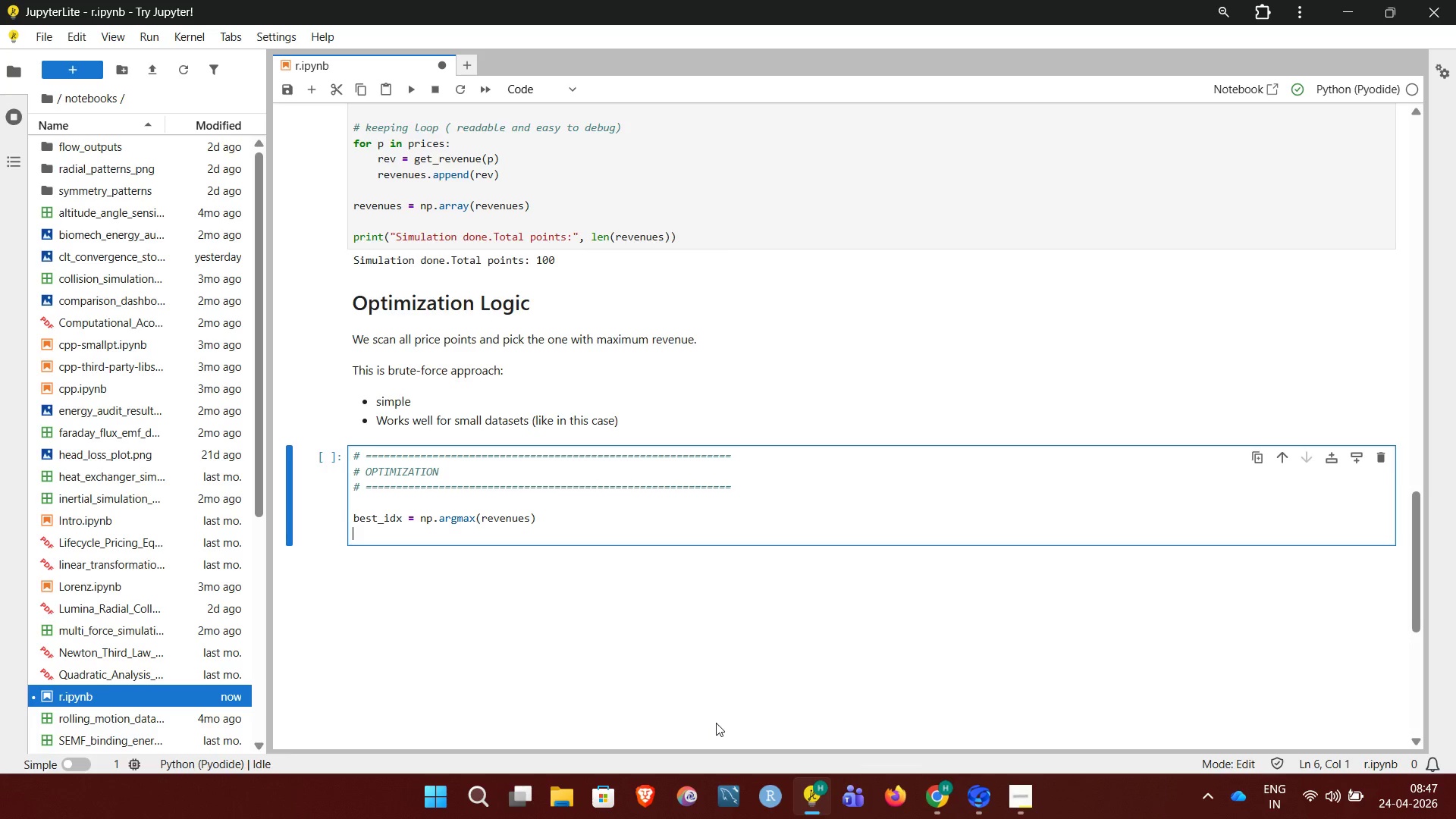 
 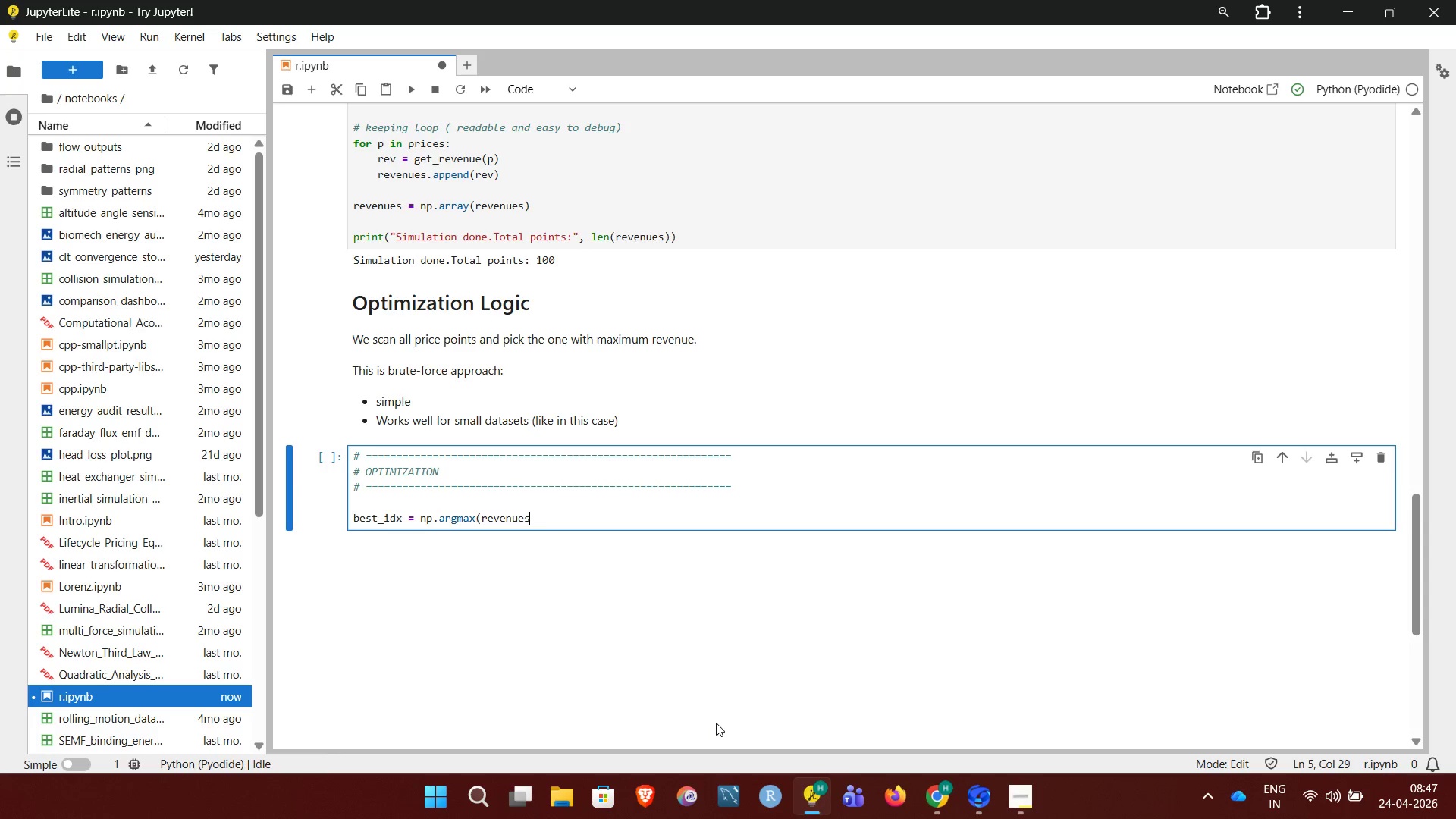 
key(Enter)
 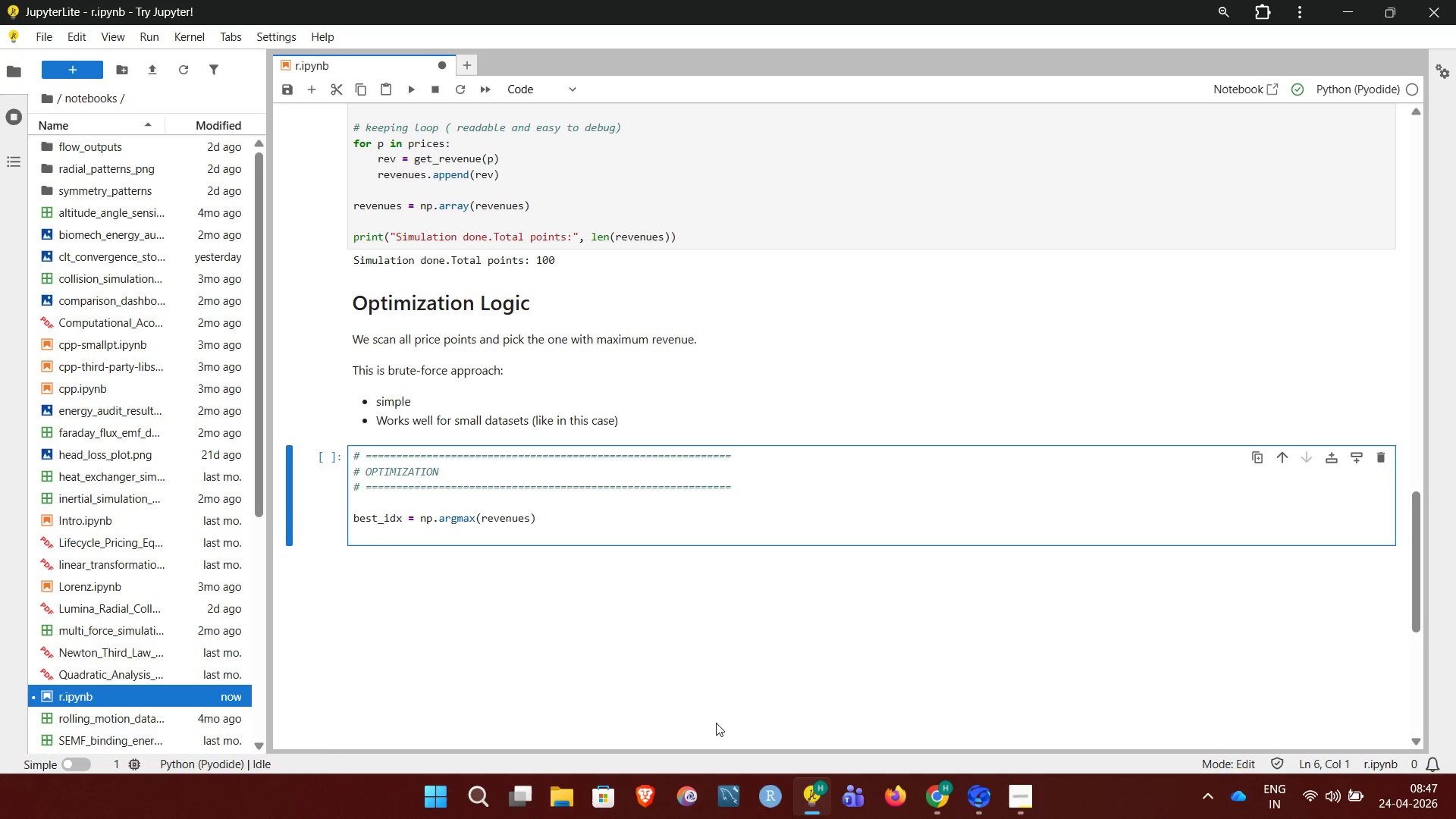 
key(Enter)
 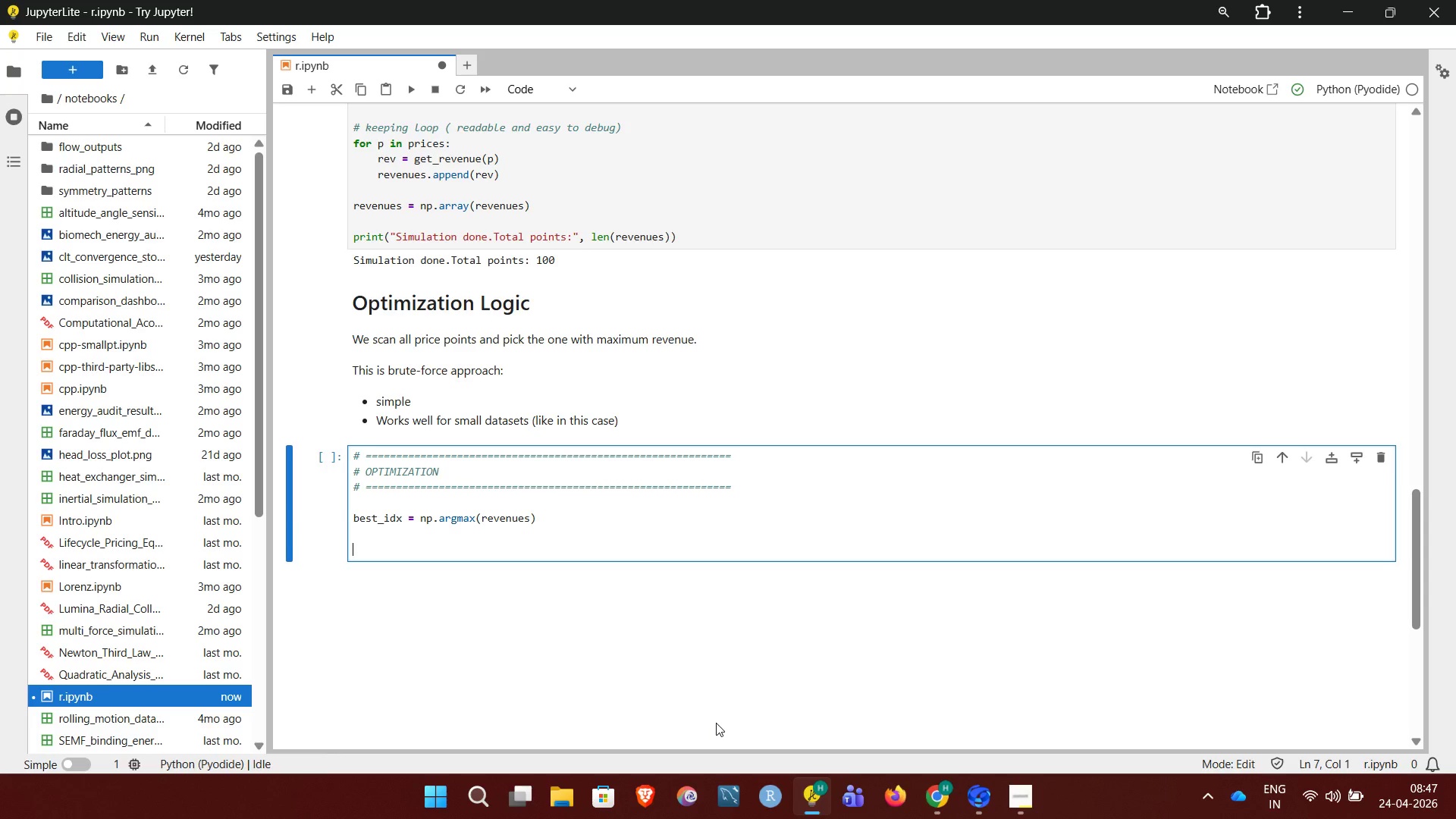 
type(best_price = prices[best_idx])
 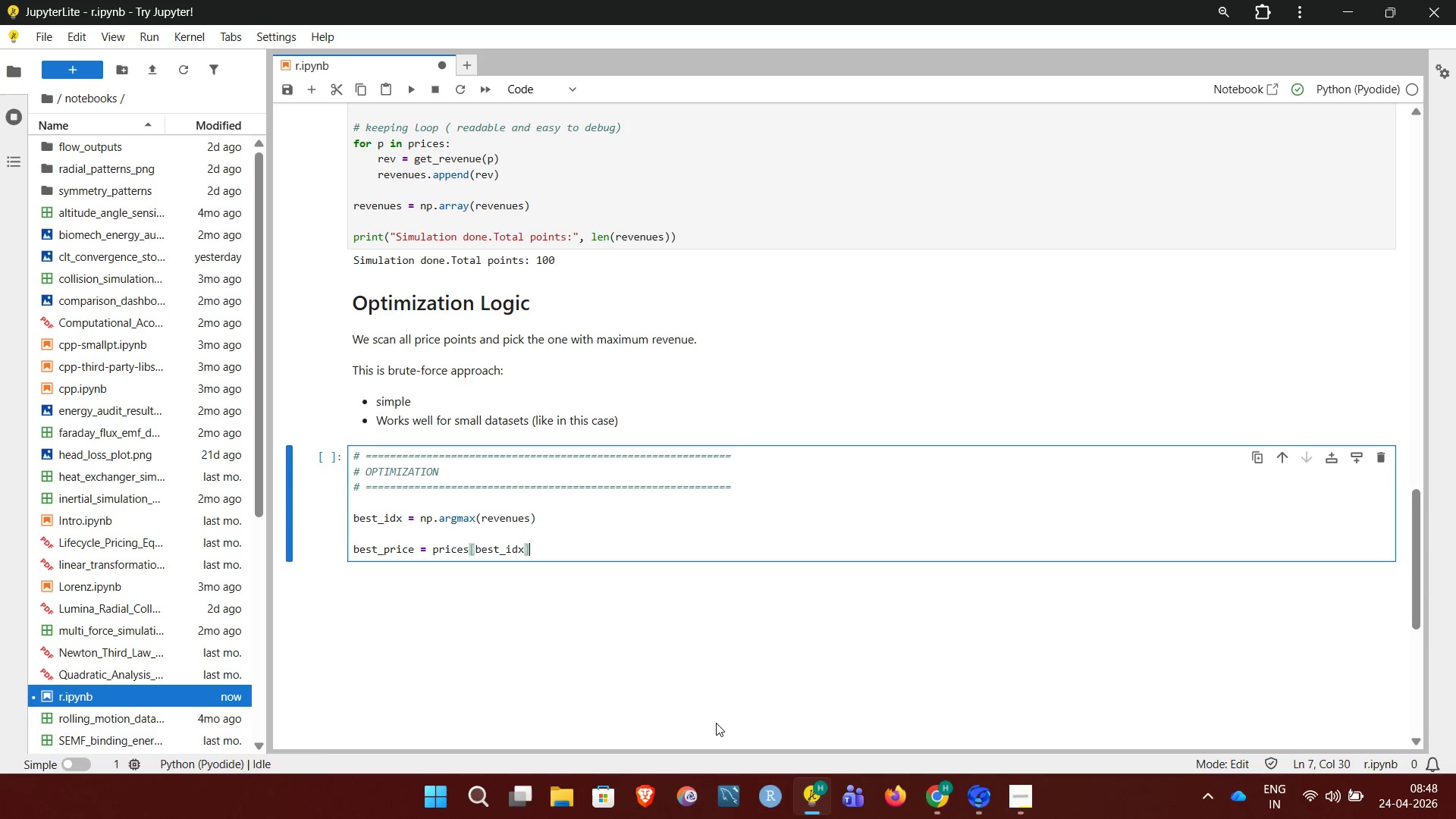 
key(Enter)
 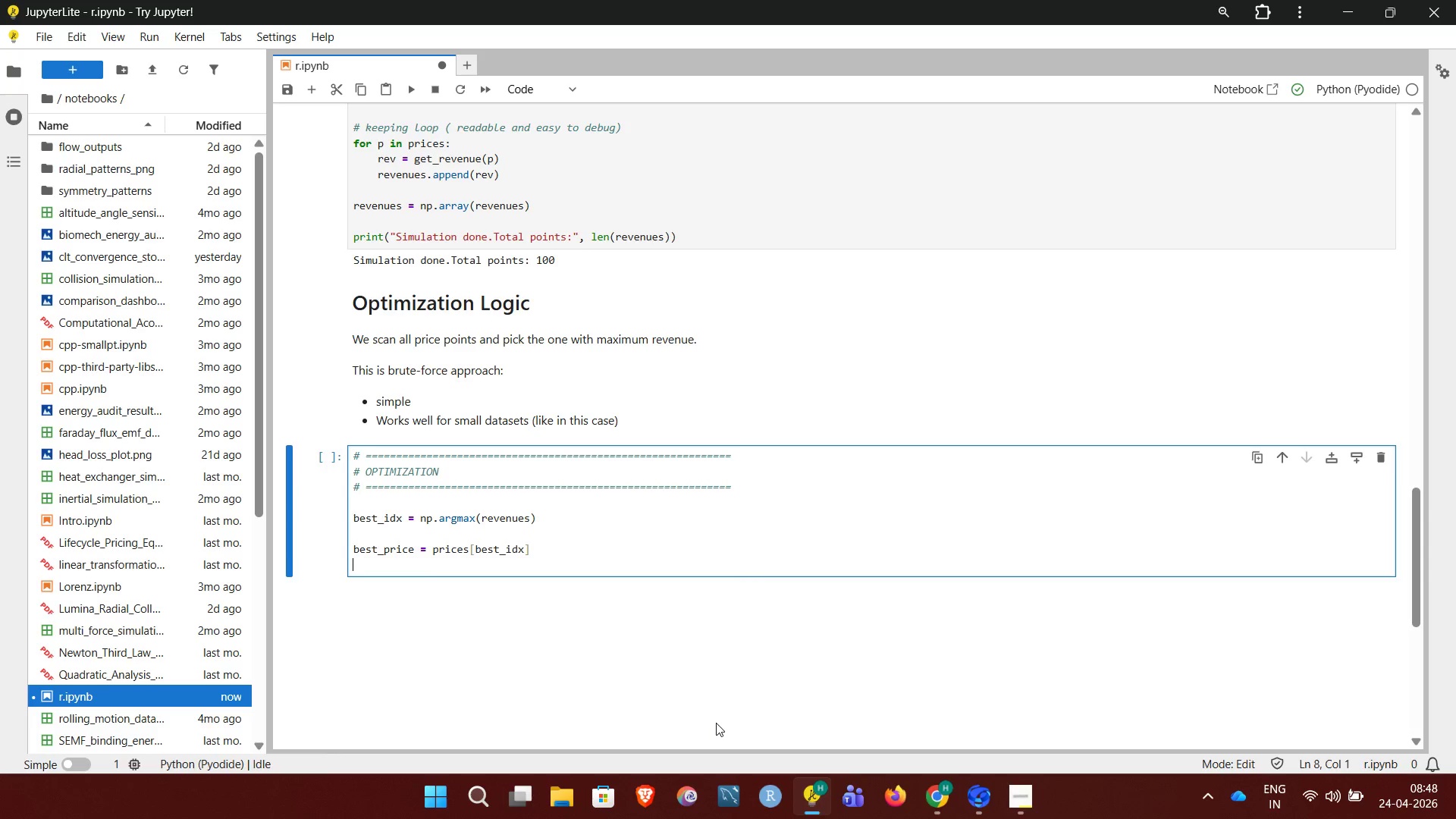 
type(best_revenue = price)
key(Backspace)
key(Backspace)
key(Backspace)
key(Backspace)
key(Backspace)
type(e)
key(Backspace)
type(revenues[best_idx)
 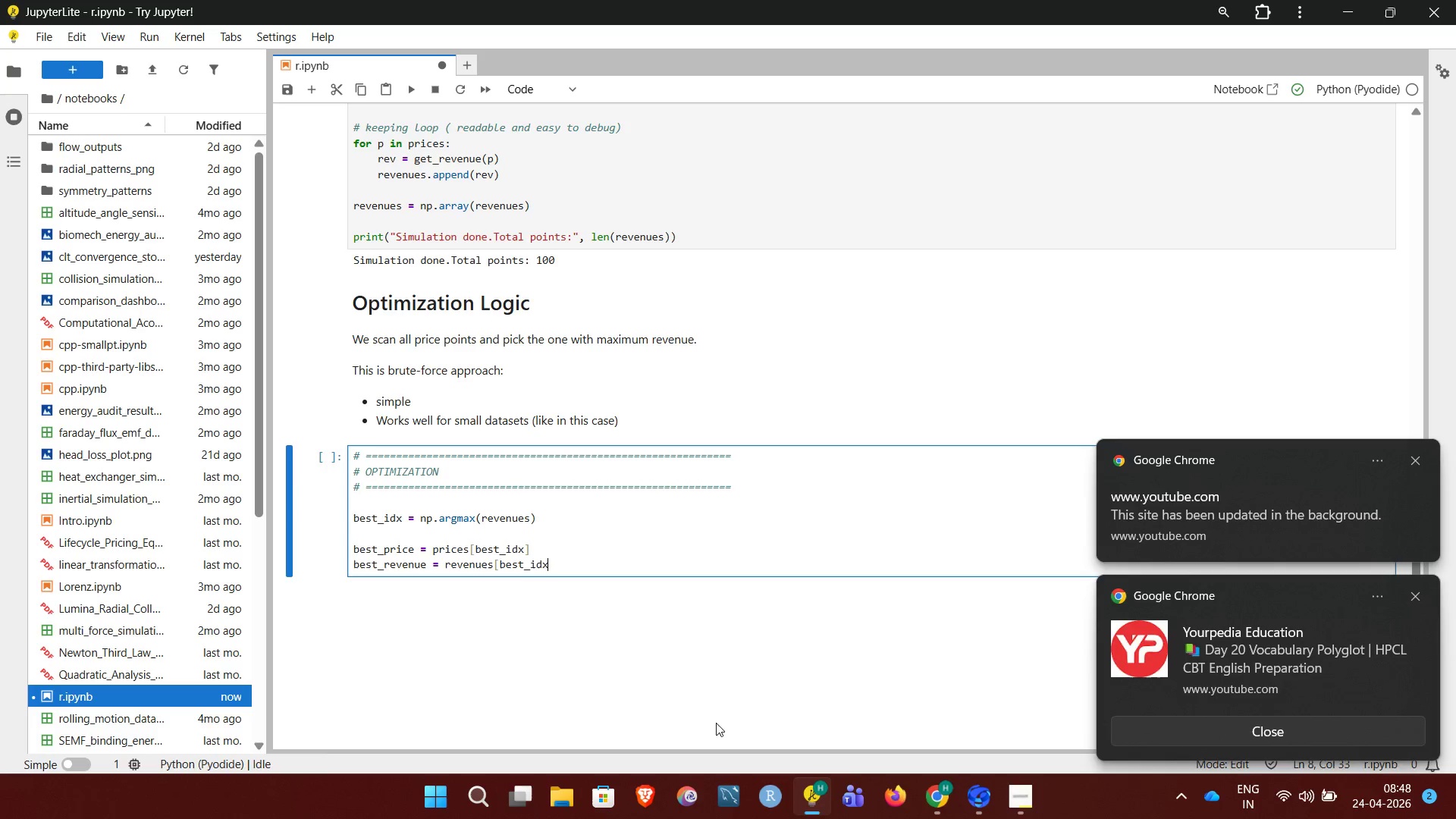 
left_click([1207, 734])
 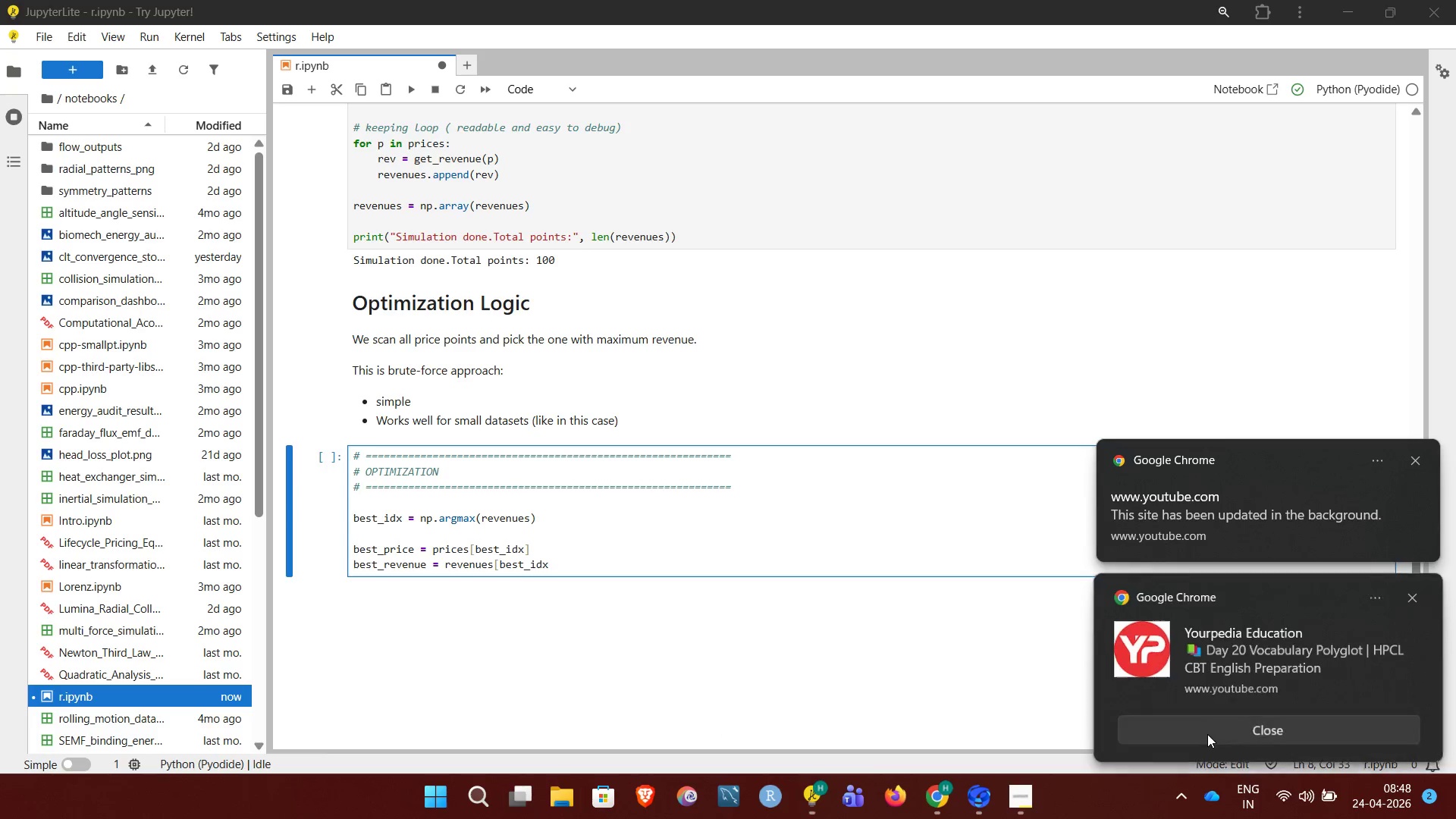 
key(Unknown)
 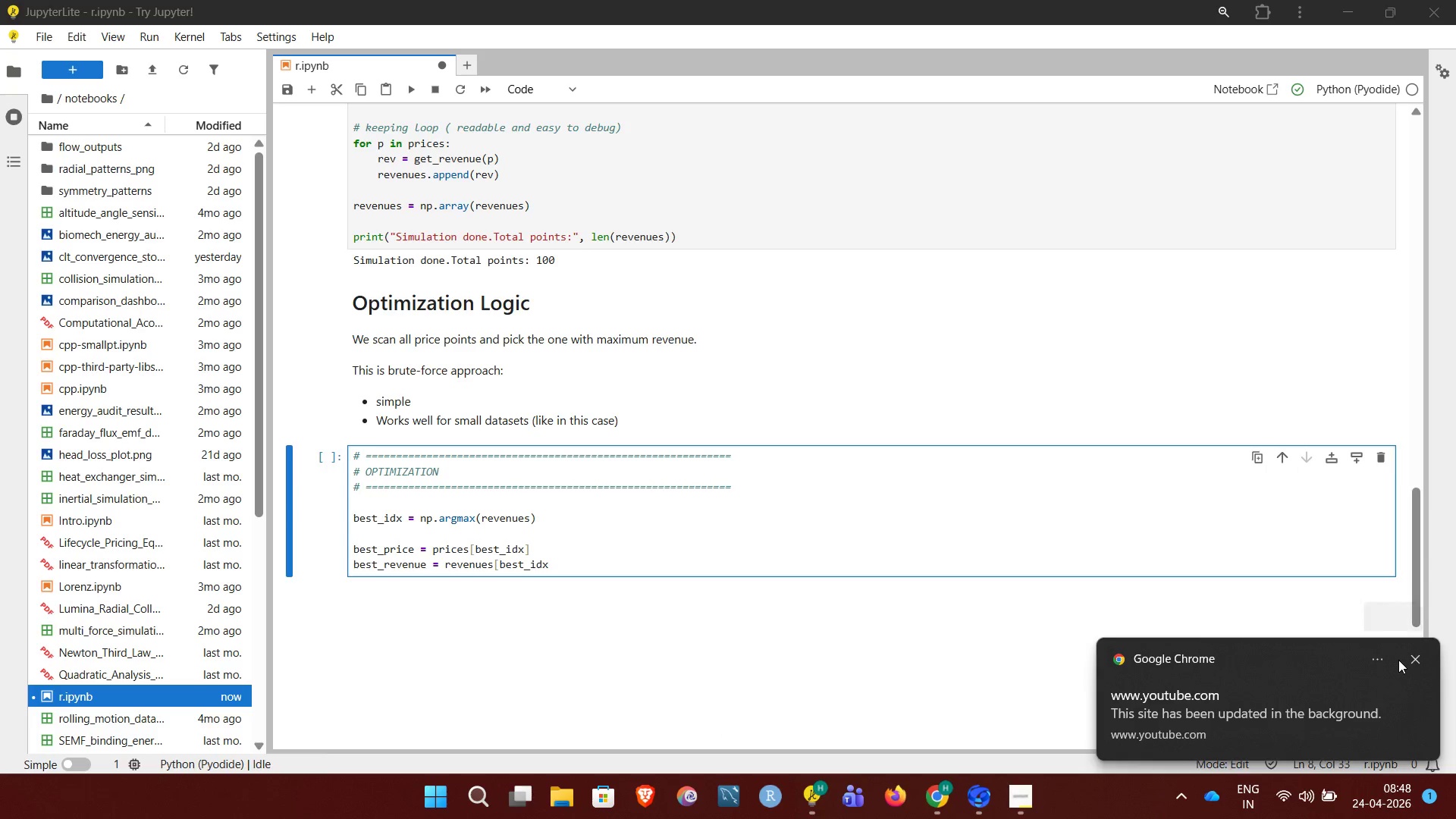 
left_click([1413, 660])
 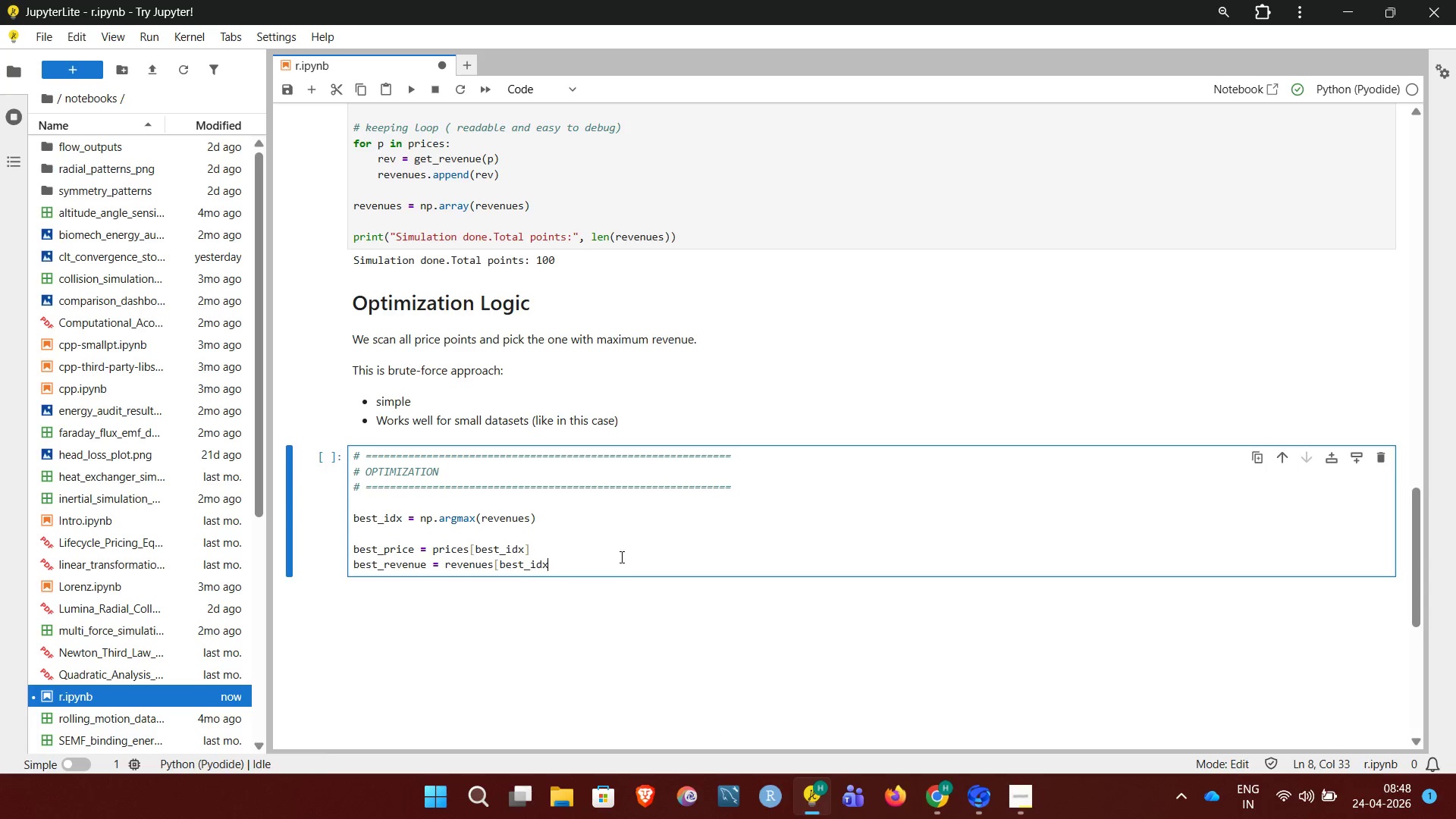 
left_click([637, 573])
 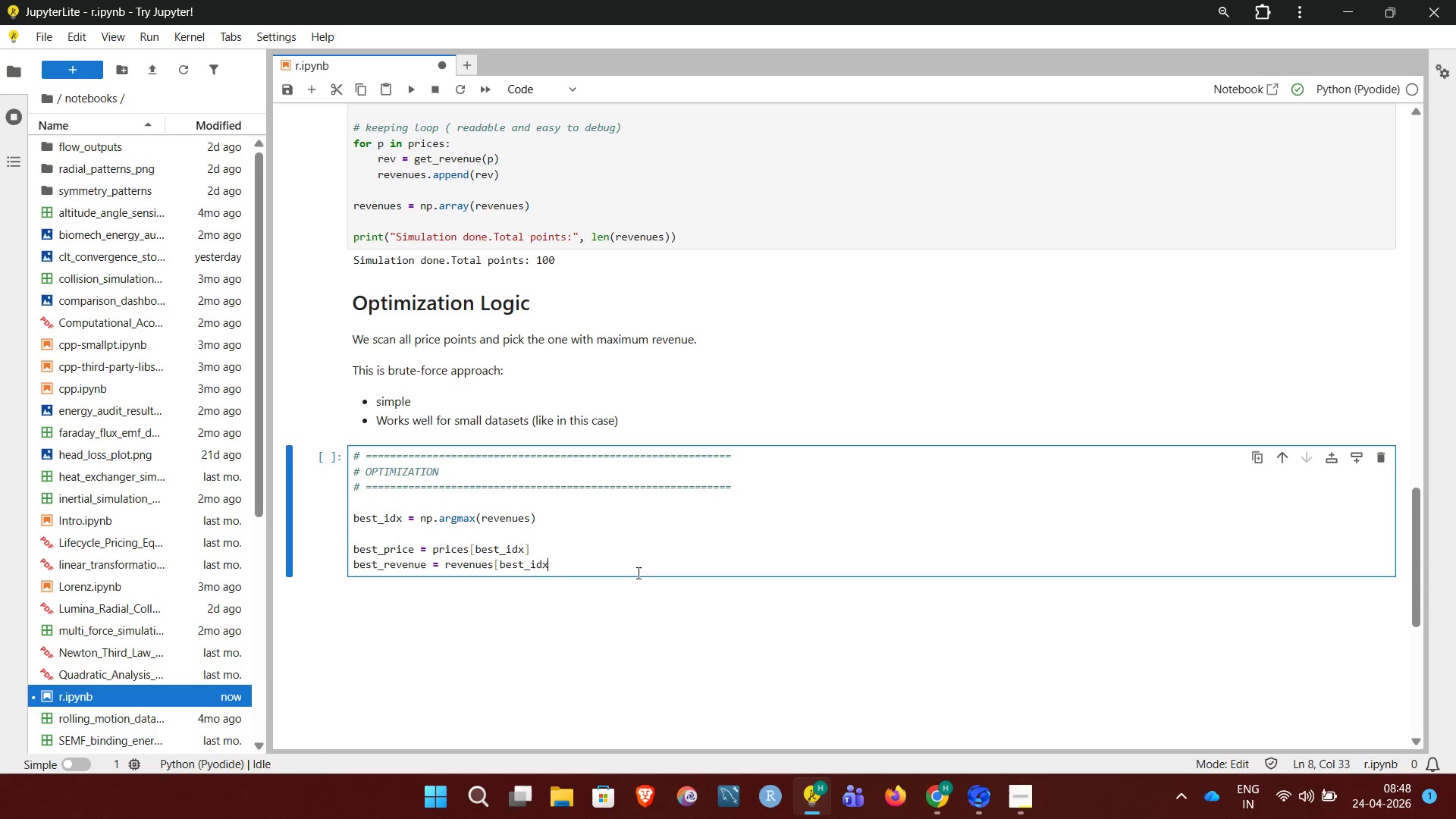 
key(BracketRight)
 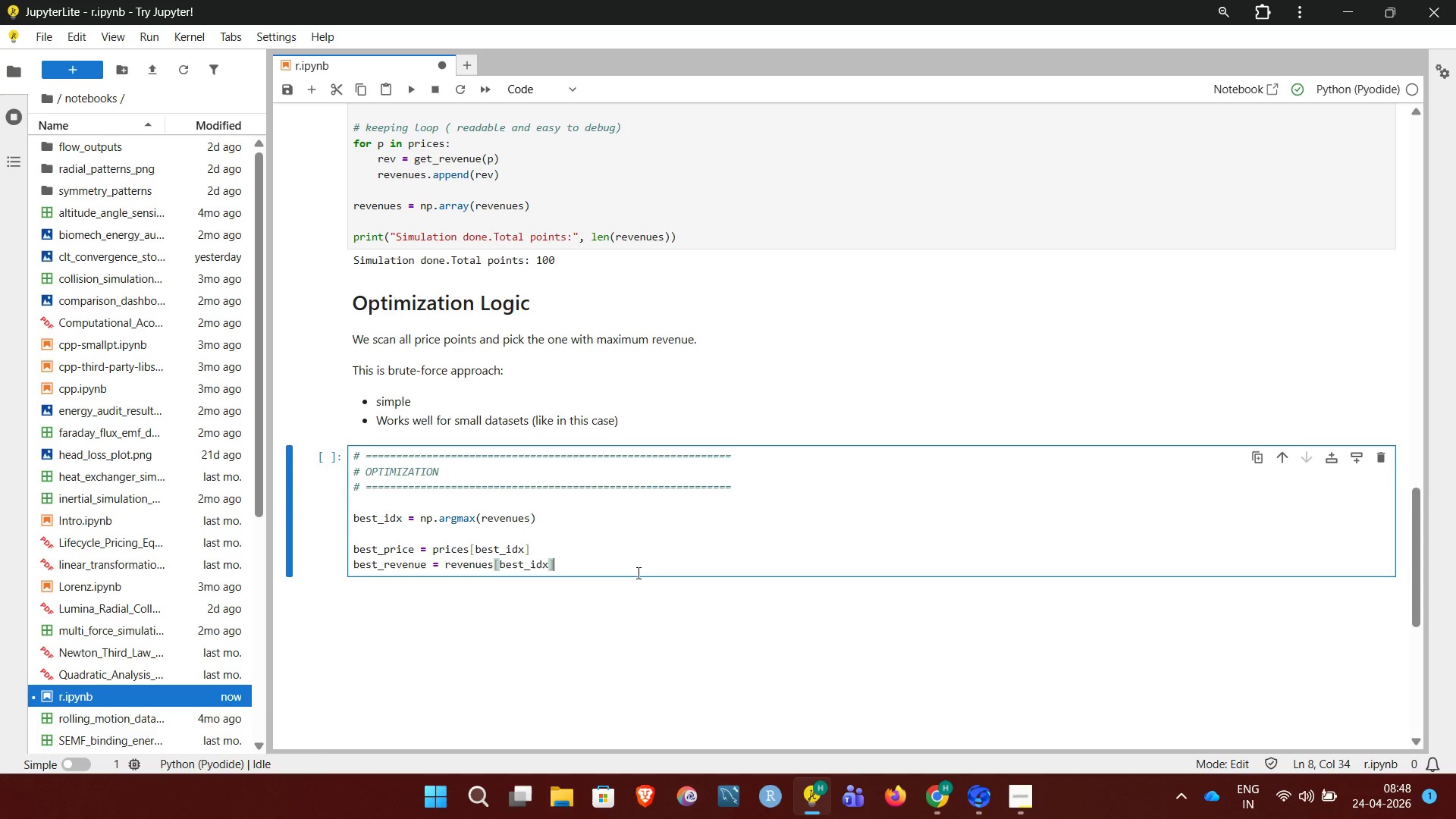 
key(Enter)
 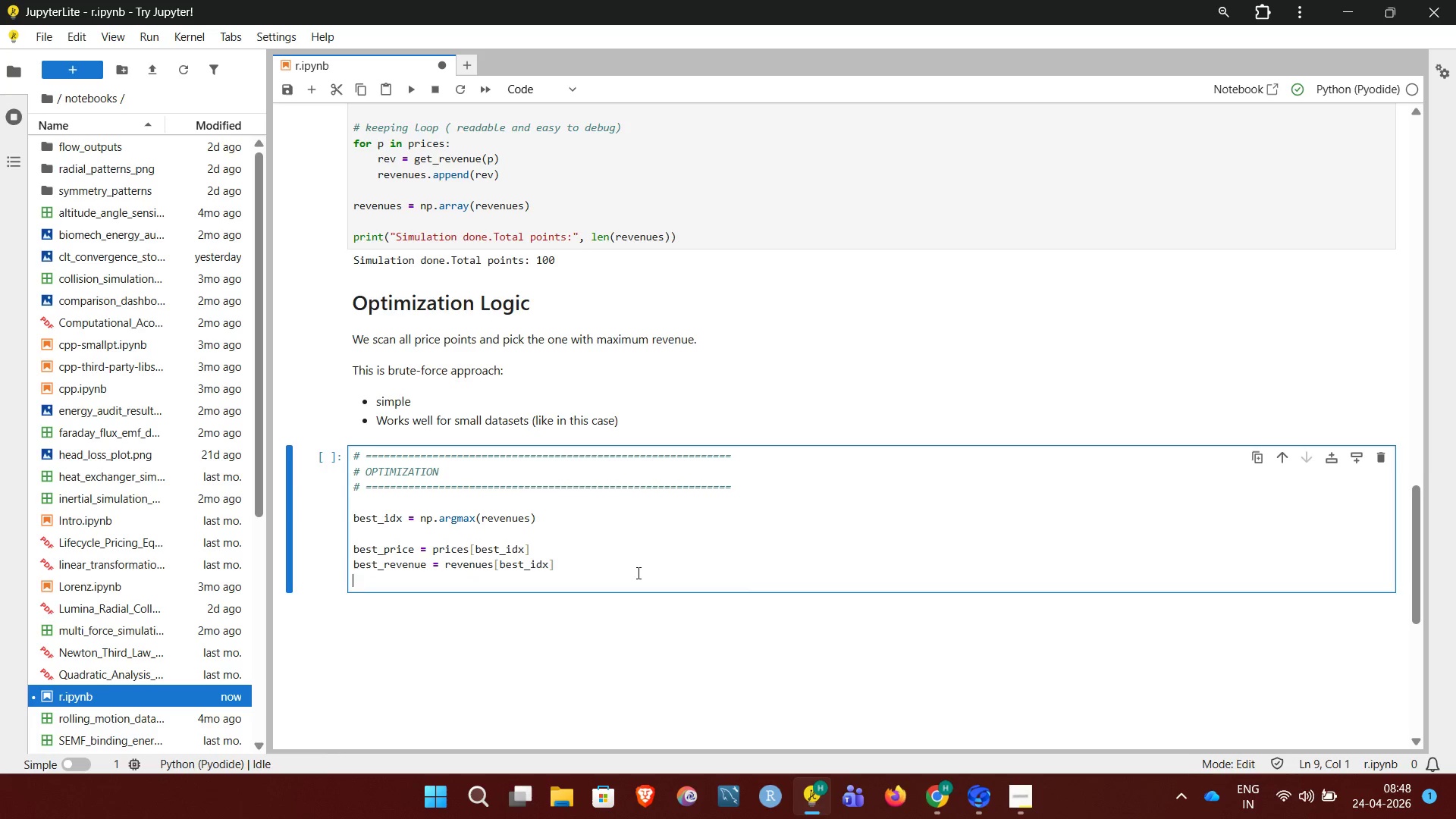 
key(Enter)
 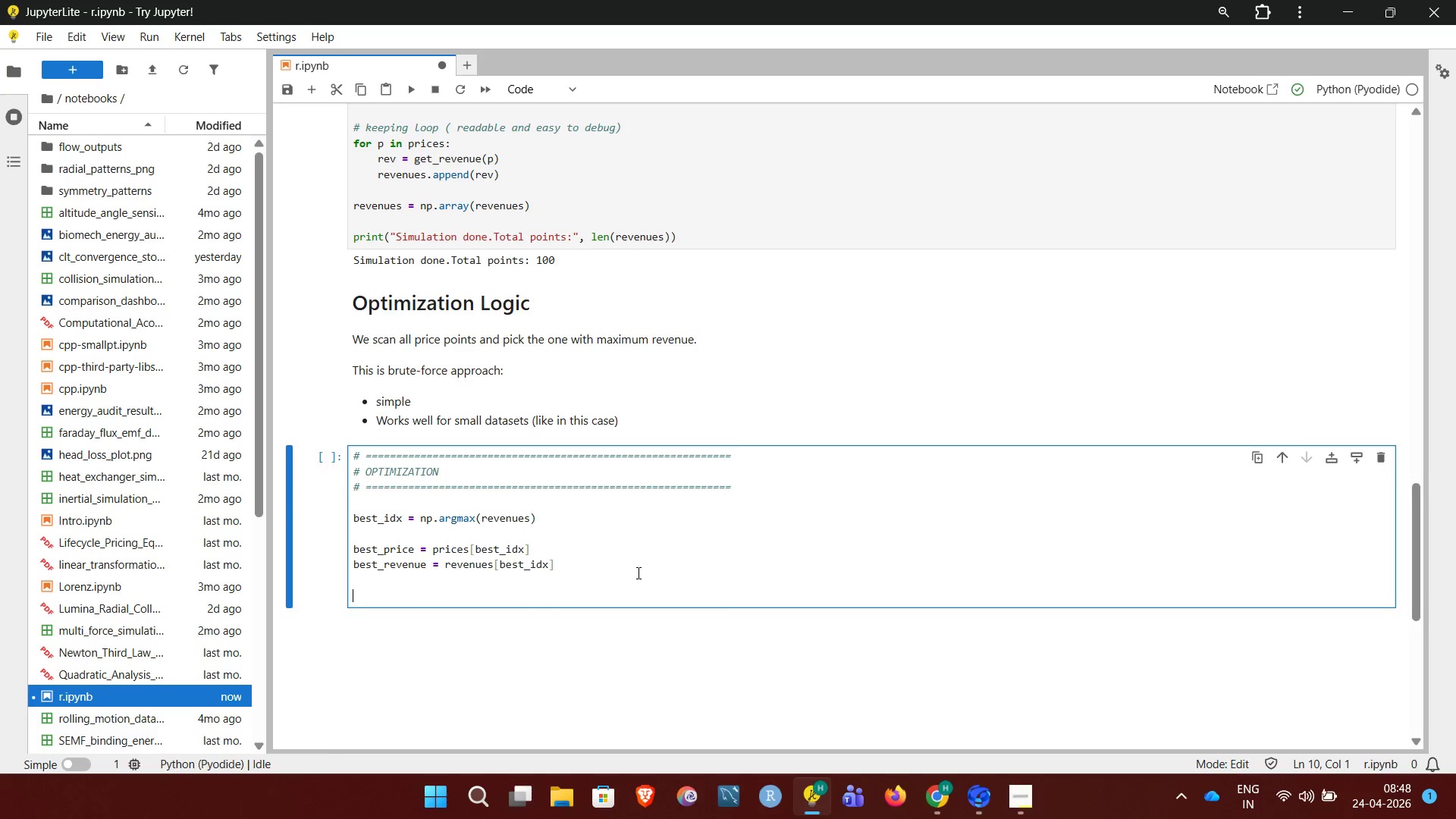 
type(print("Optimal price found:", round(best_price, 2)))
 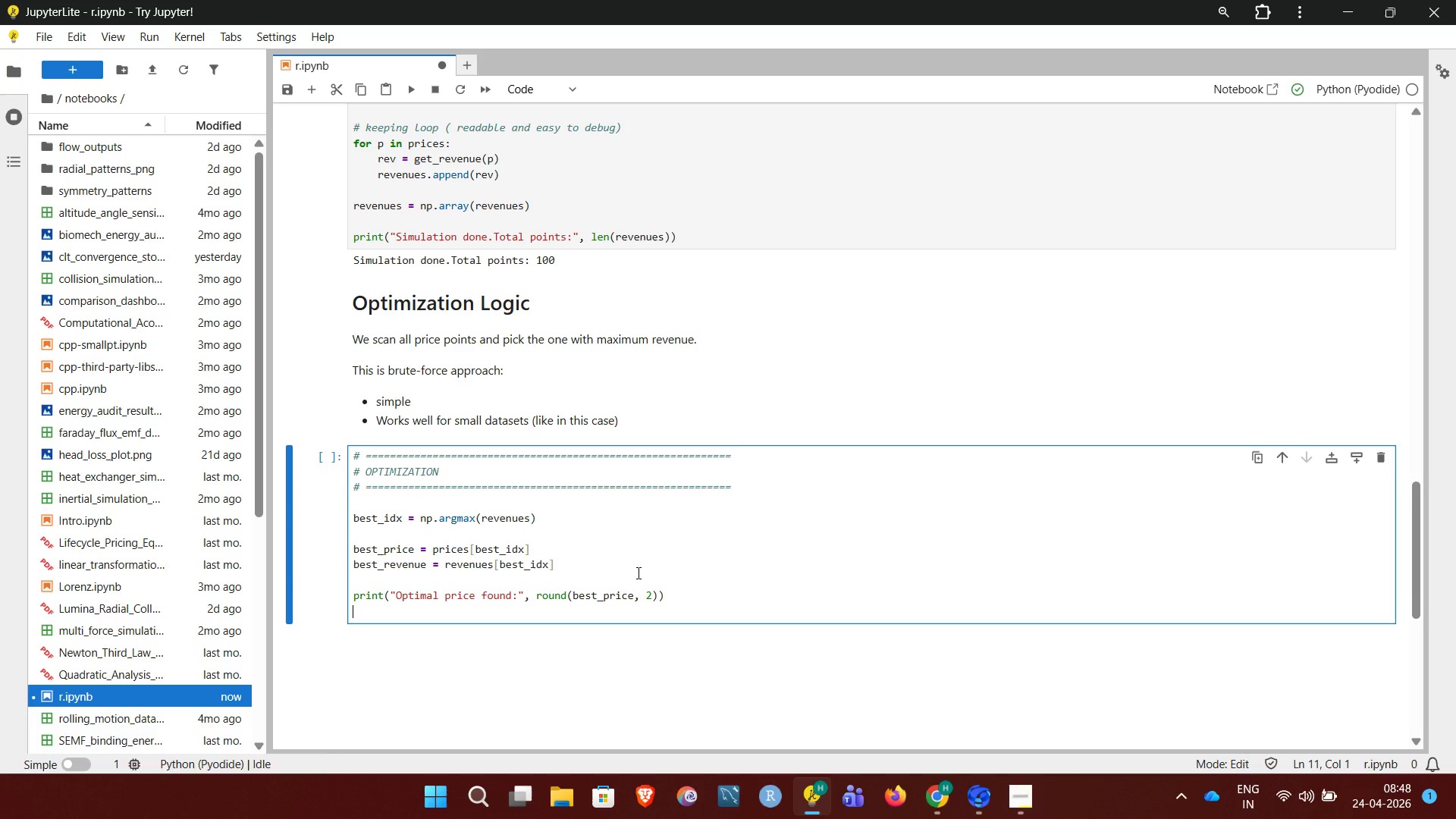 
 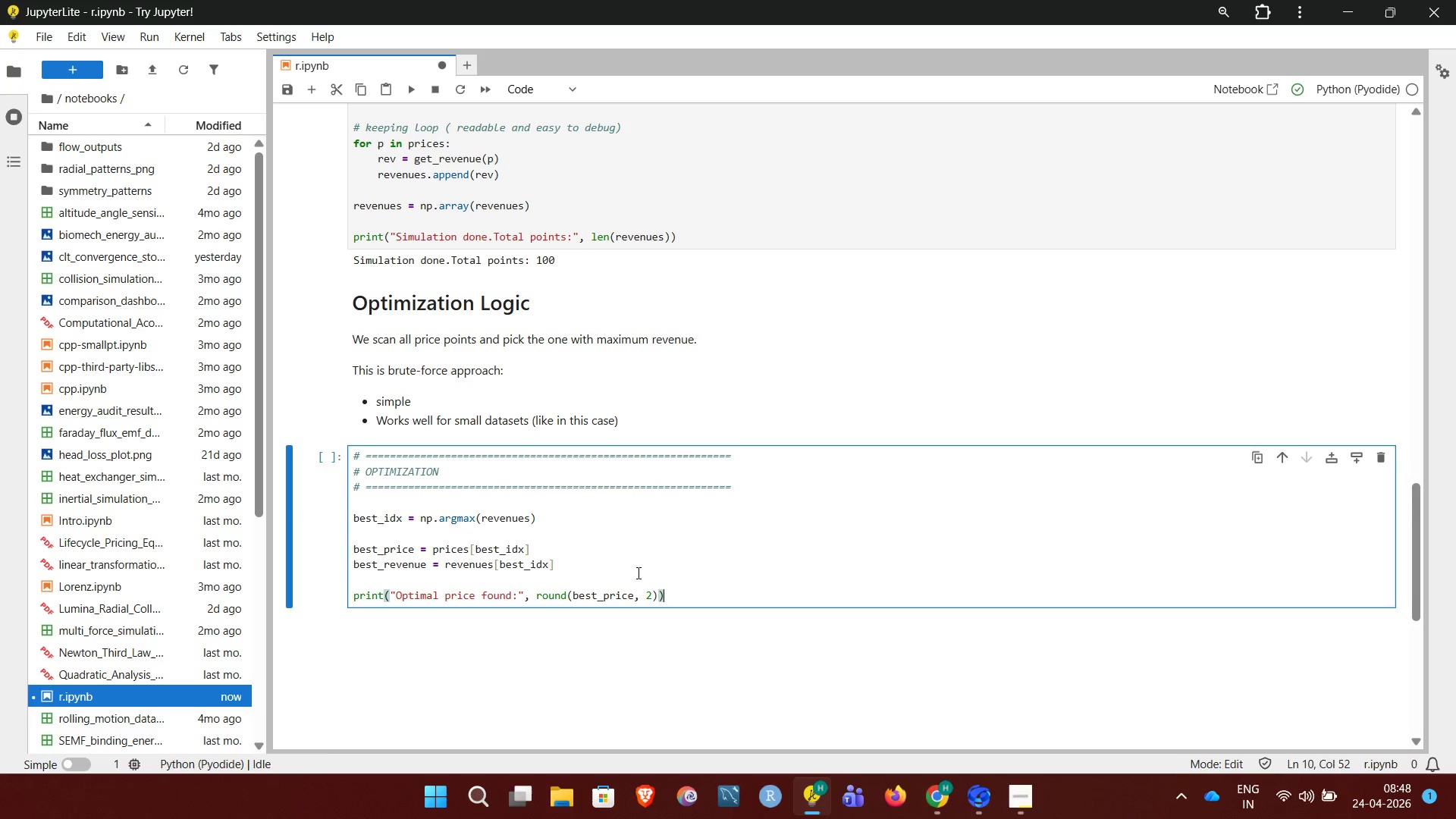 
key(Enter)
 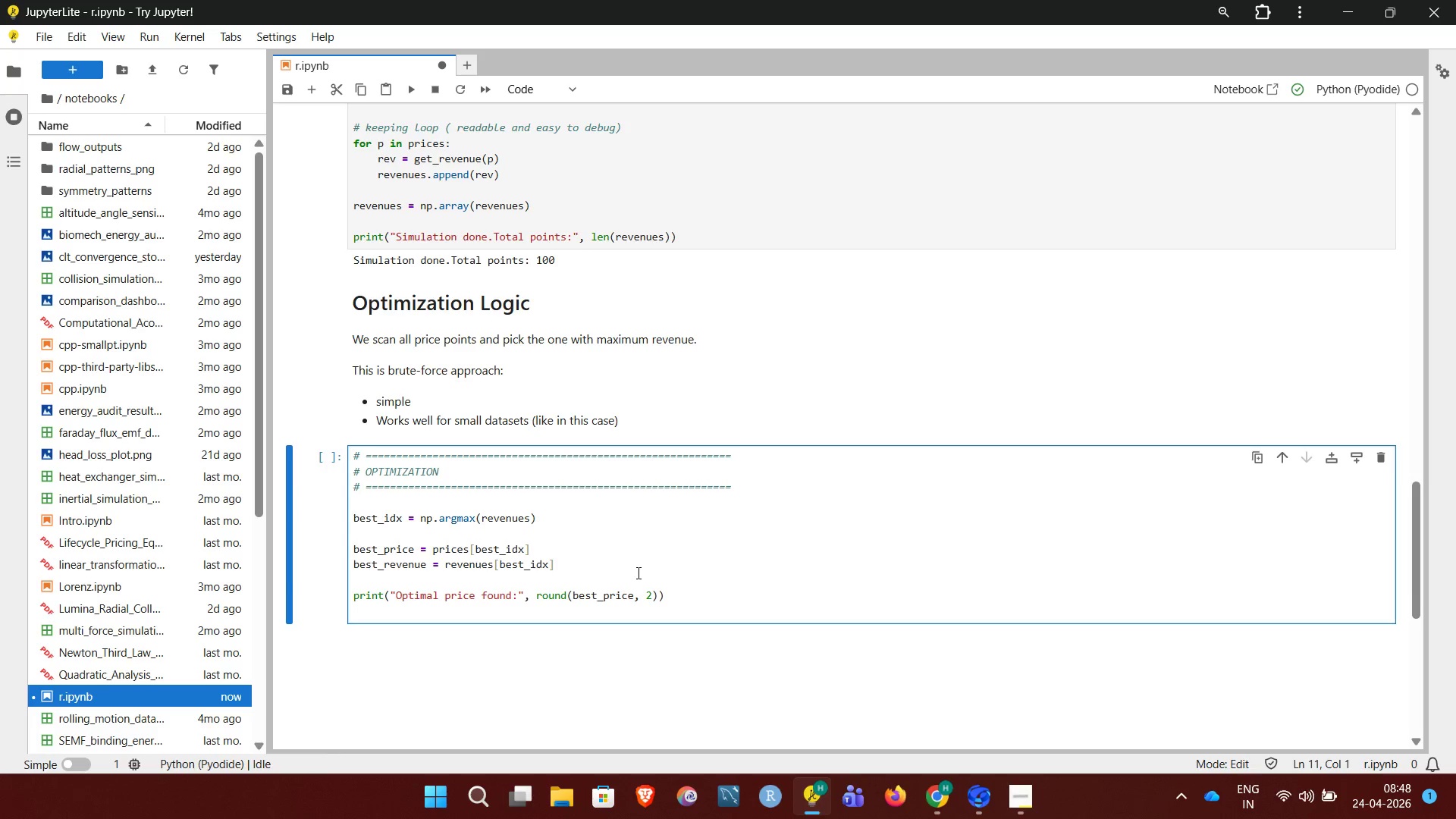 
type(print("Max revenue)
 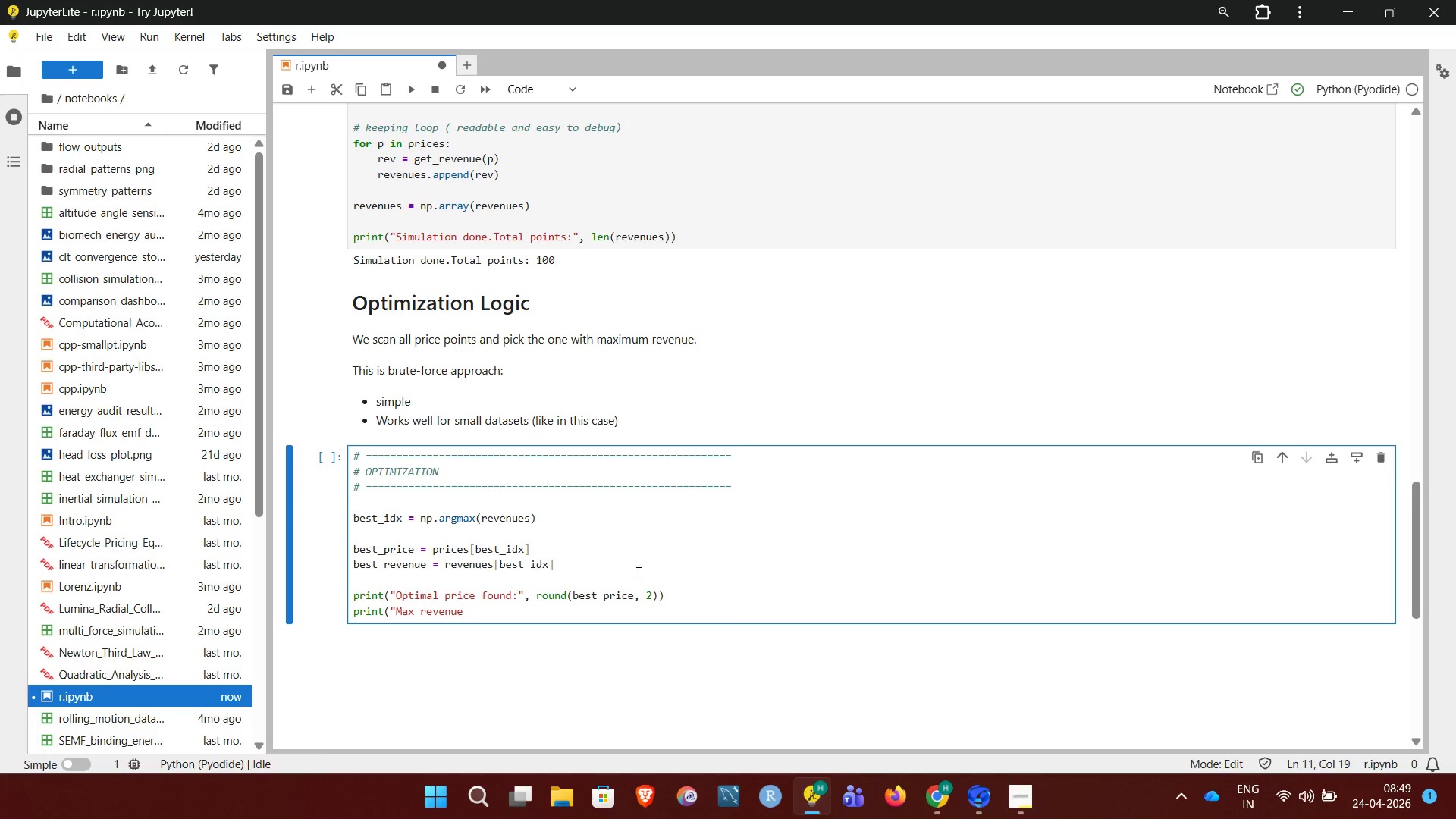 
hold_key(key=ShiftRight, duration=0.98)
 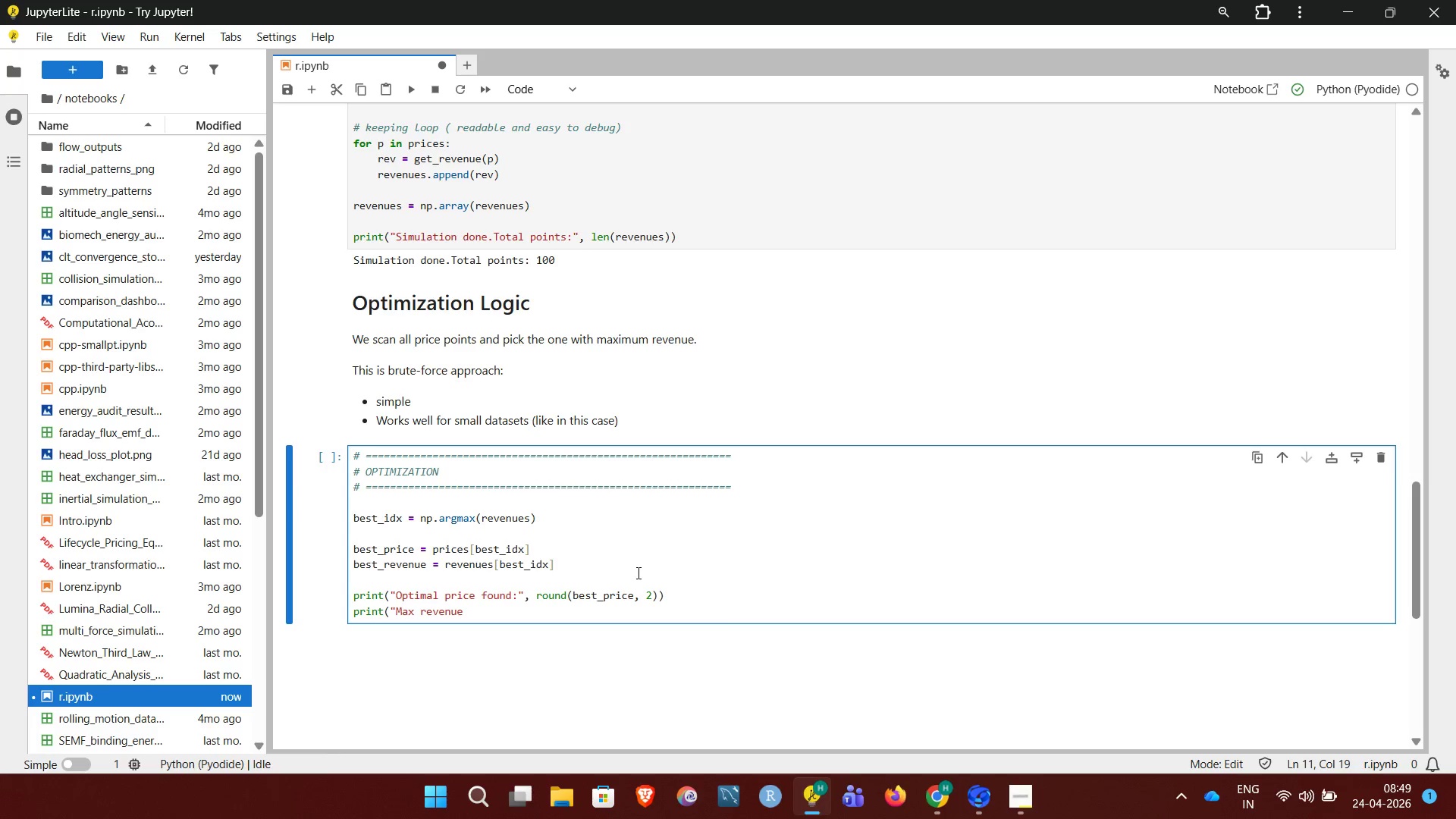 
type(:", round(best_revenue, 2)))
 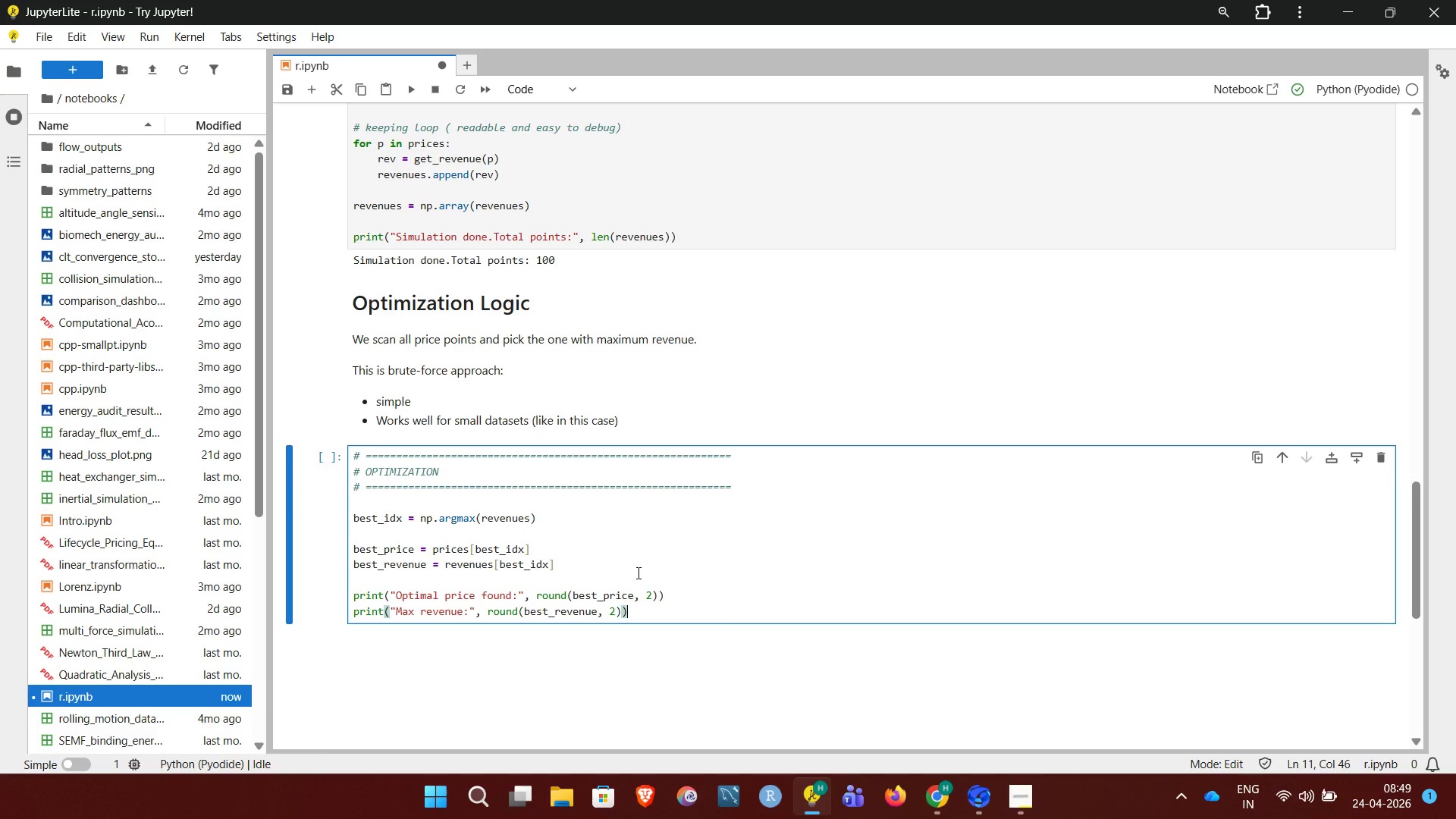 
key(Enter)
 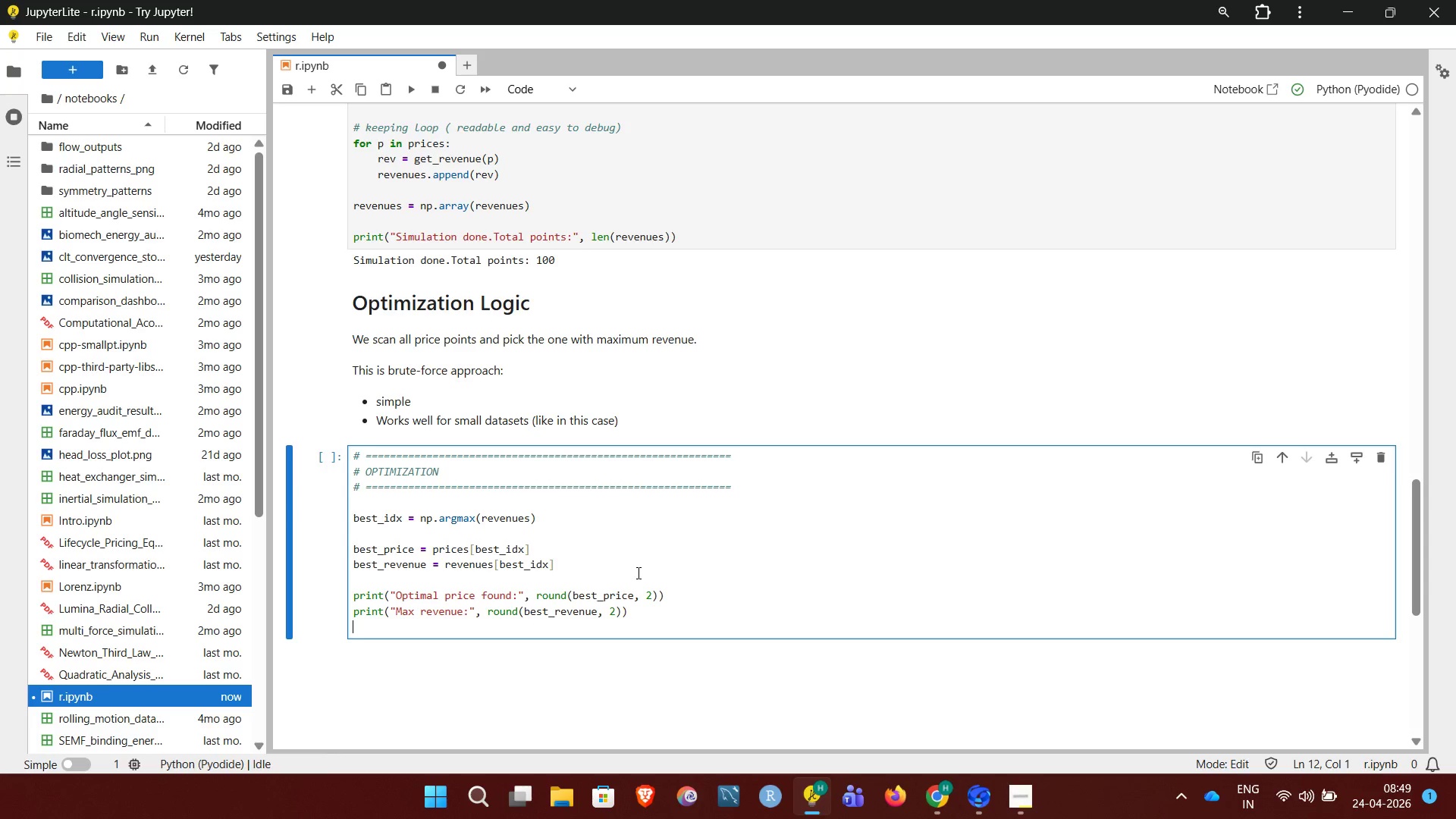 
key(Shift+ShiftRight)
 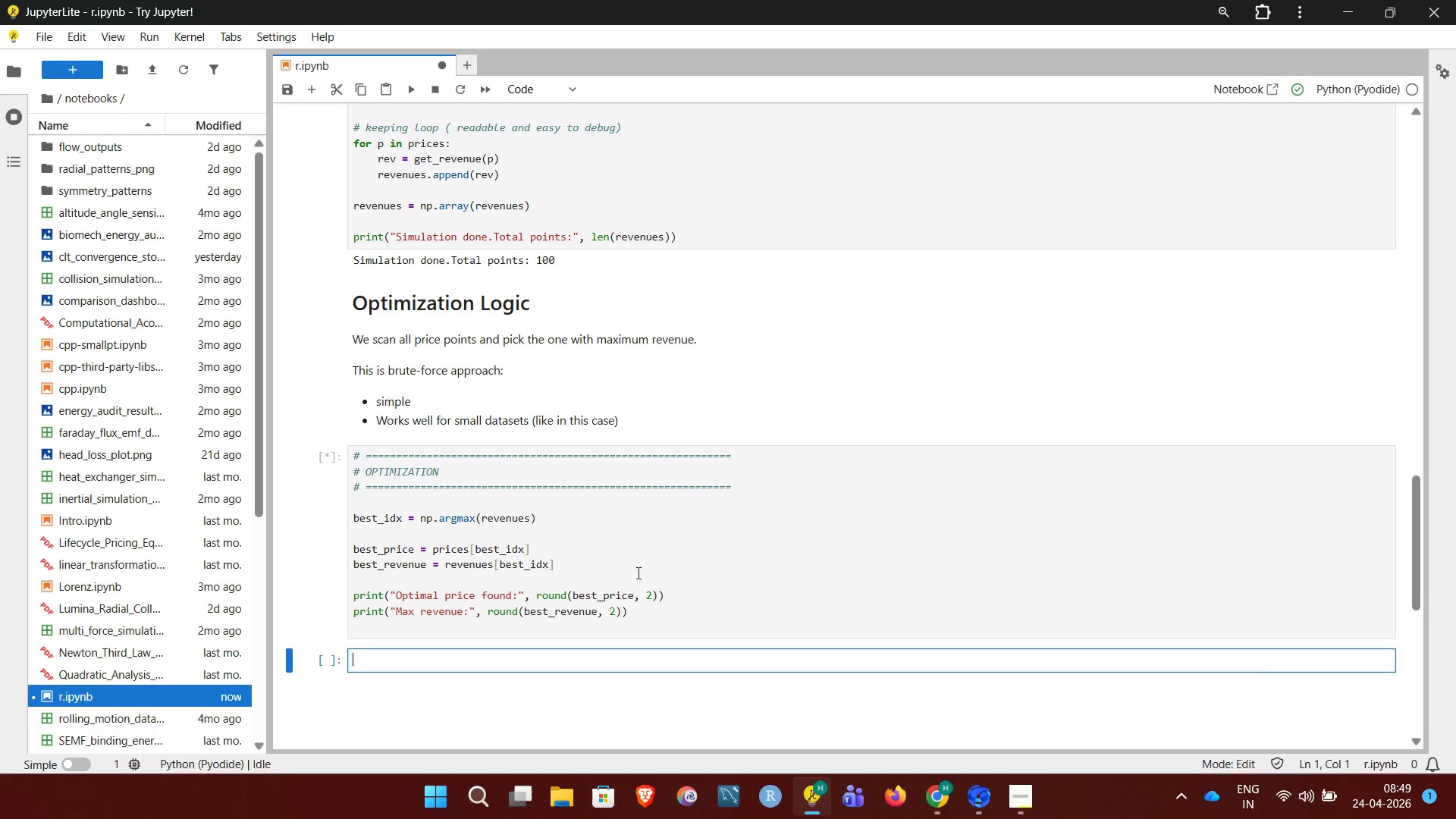 
key(Shift+Enter)
 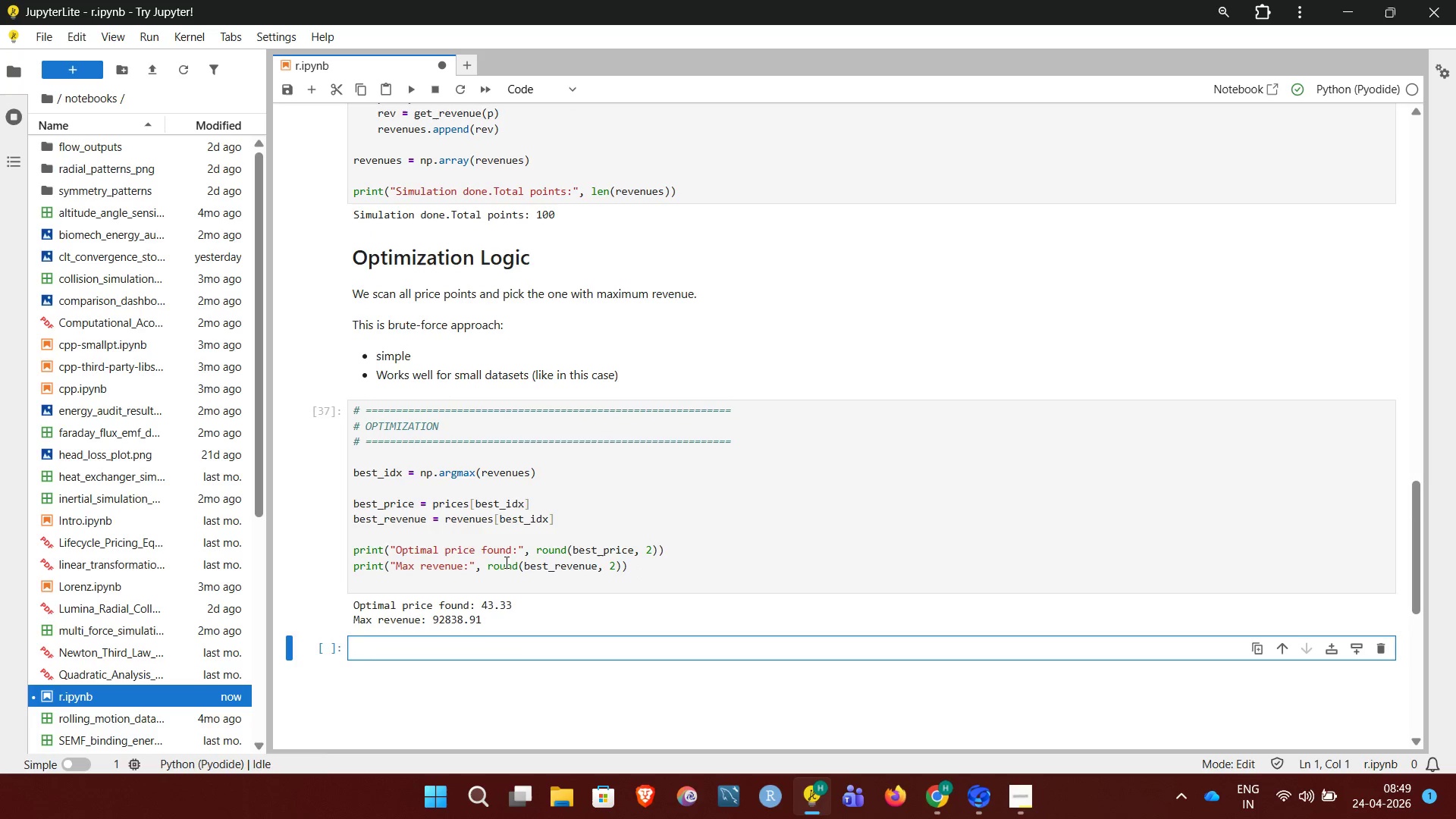 
left_click([638, 577])
 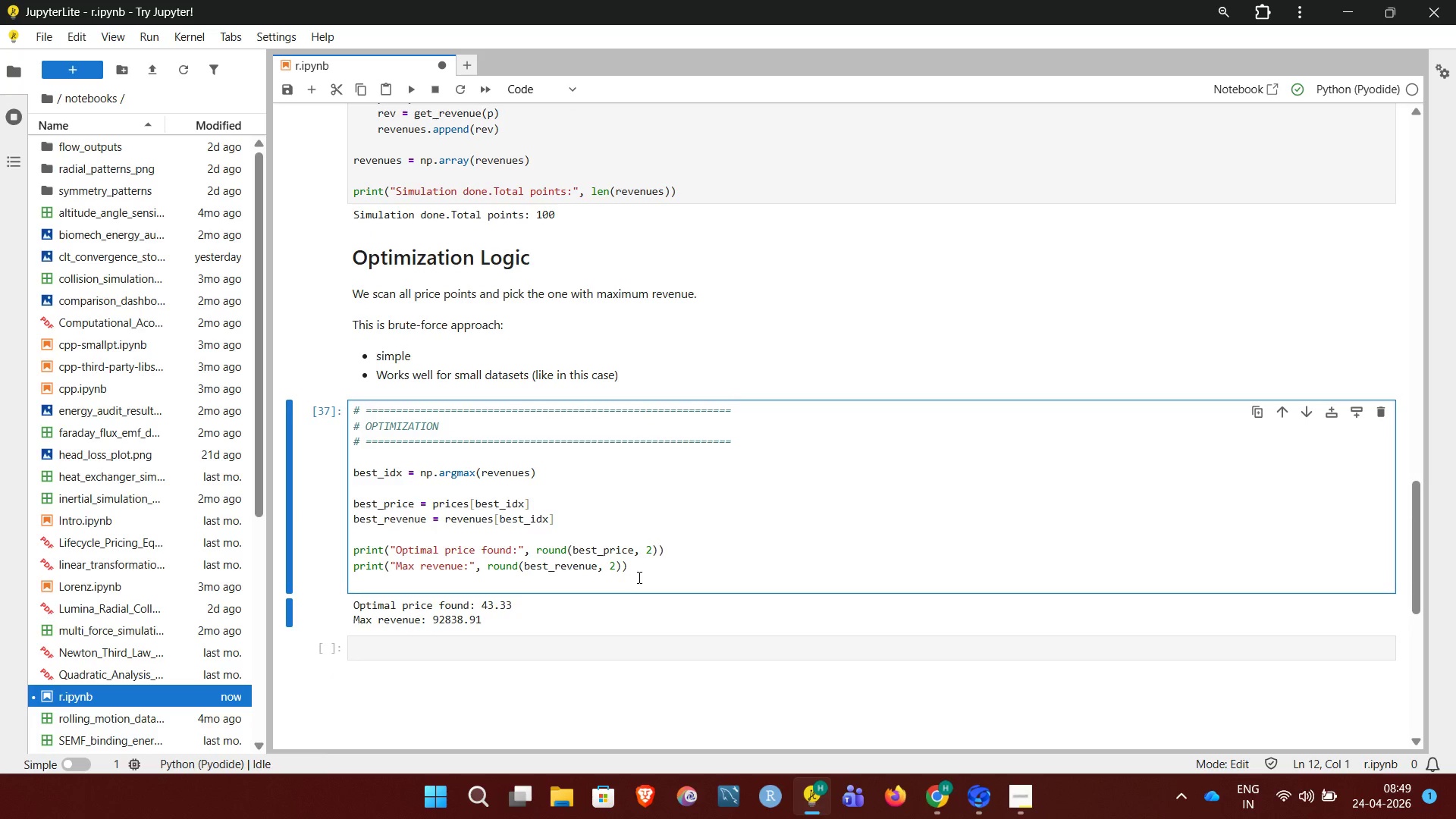 
key(Enter)
 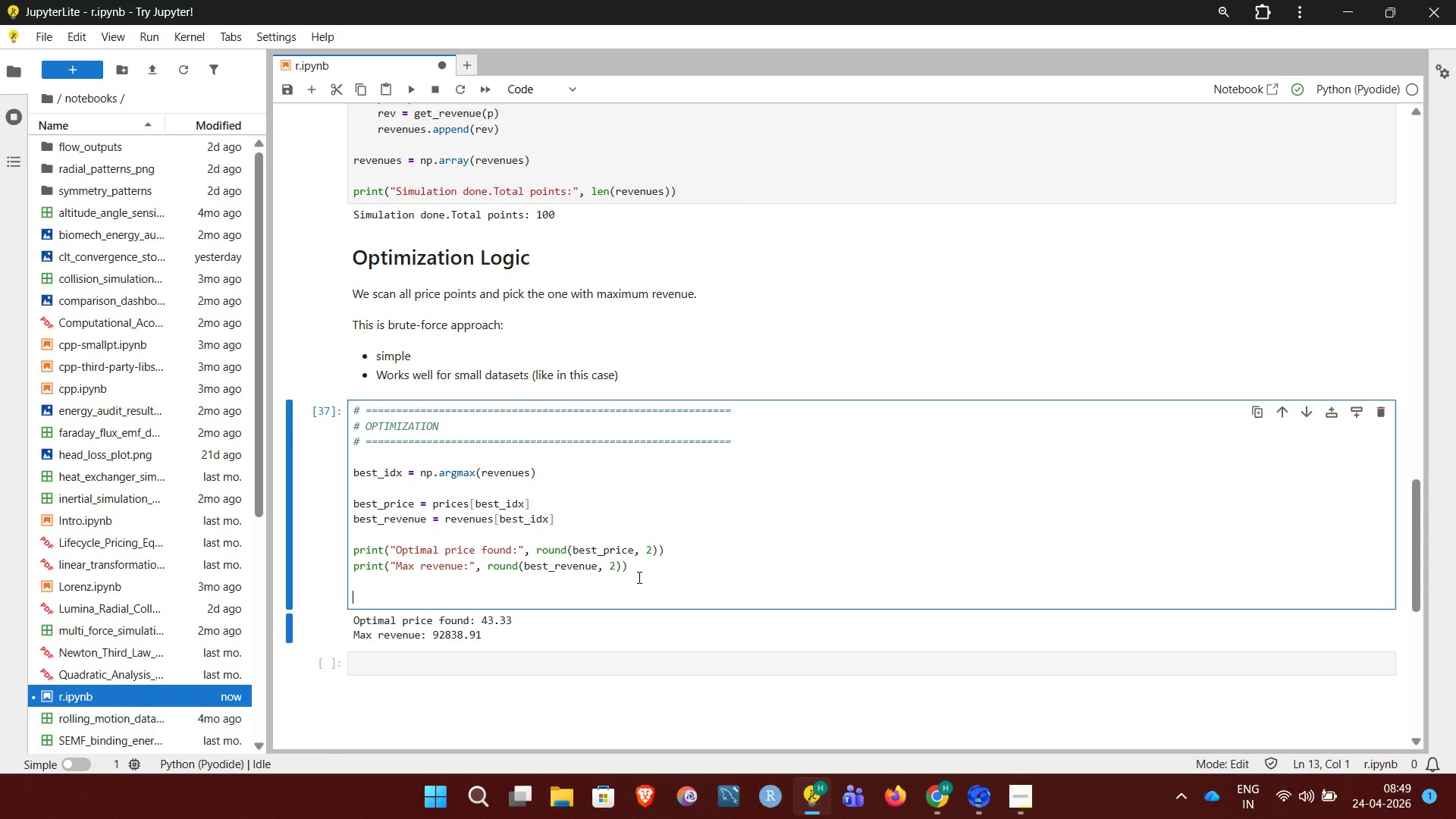 
type(print("Nearby values")
key(Backspace)
type(:", reve)
 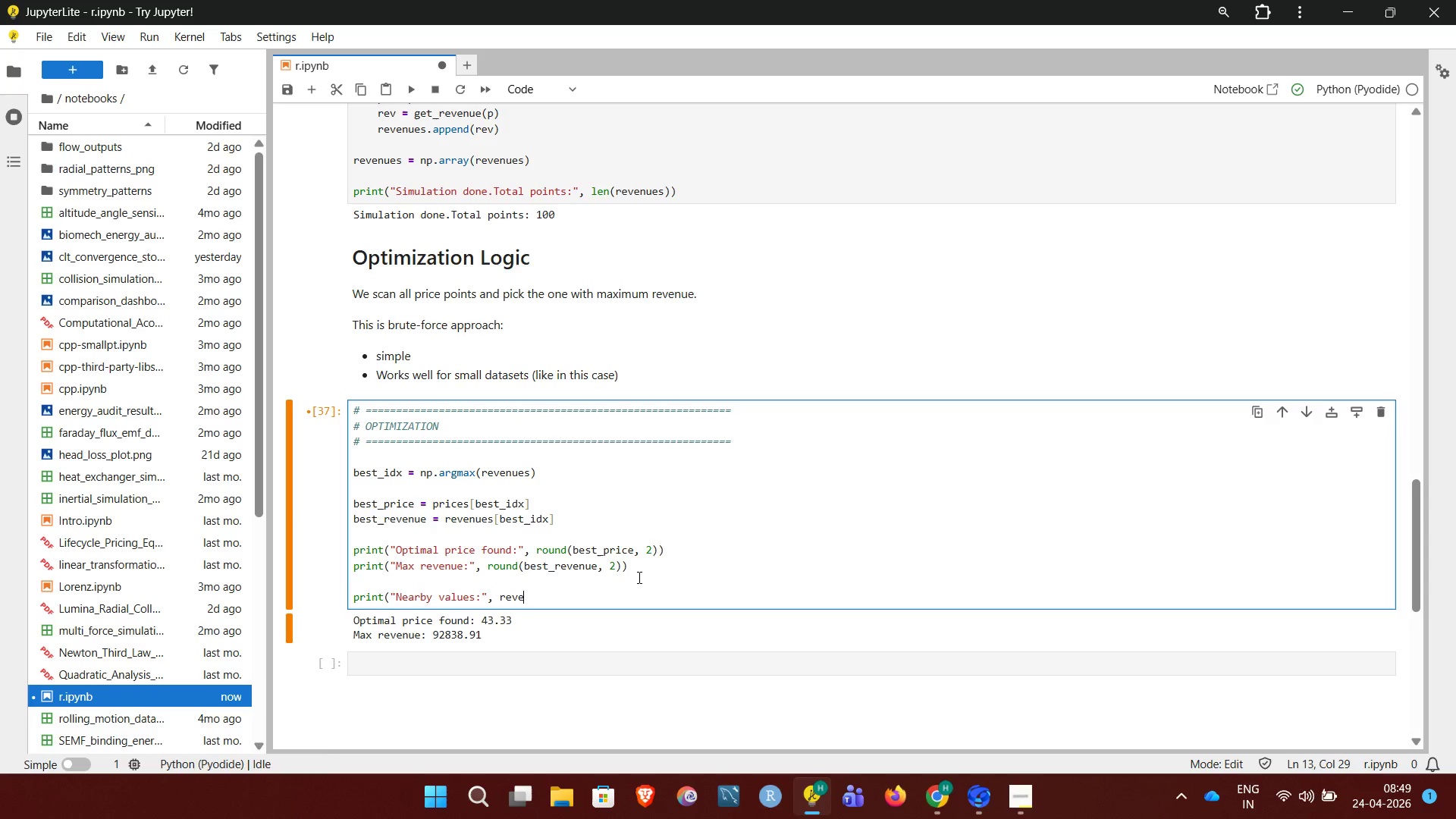 